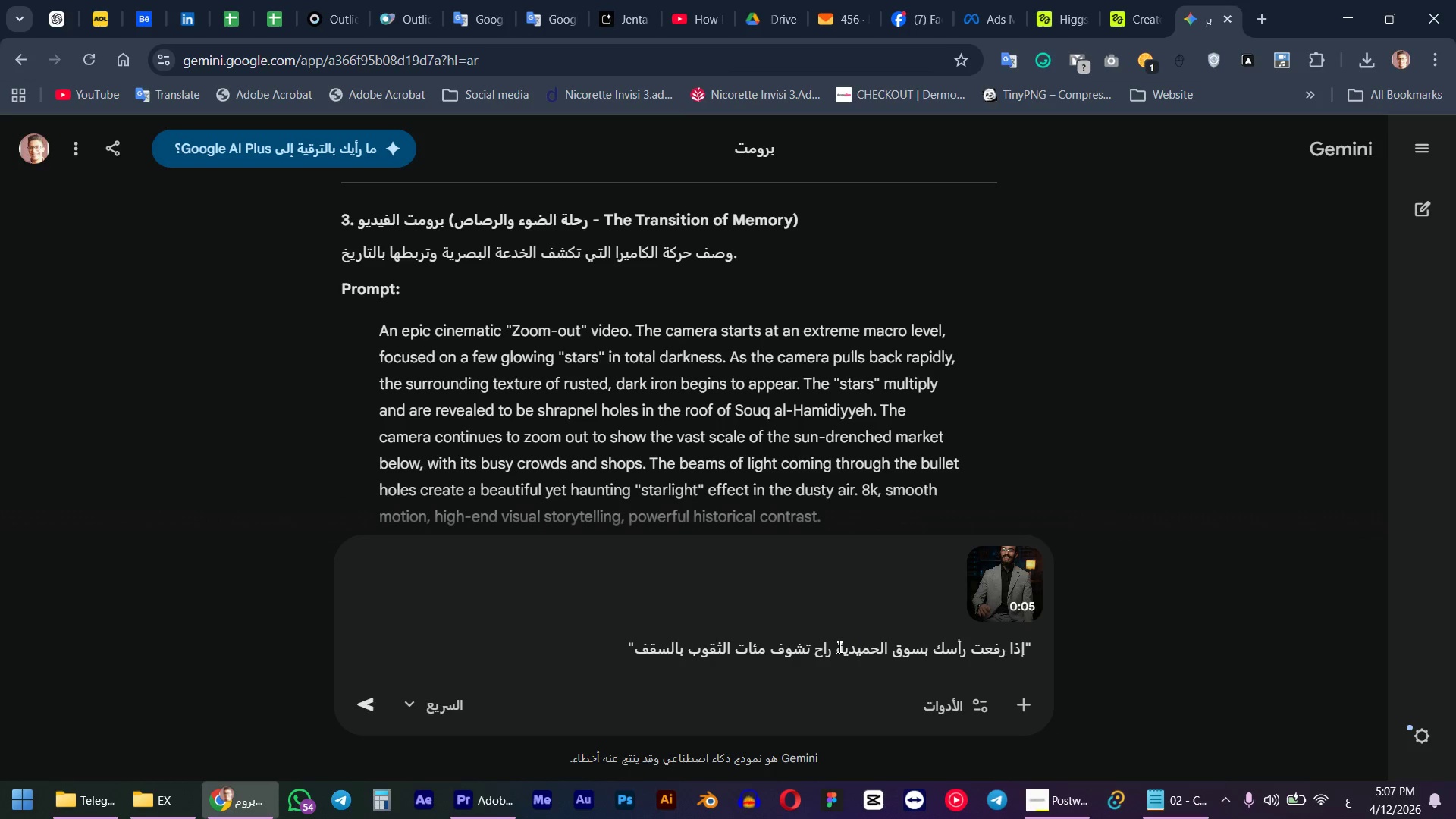 
key(ArrowDown)
 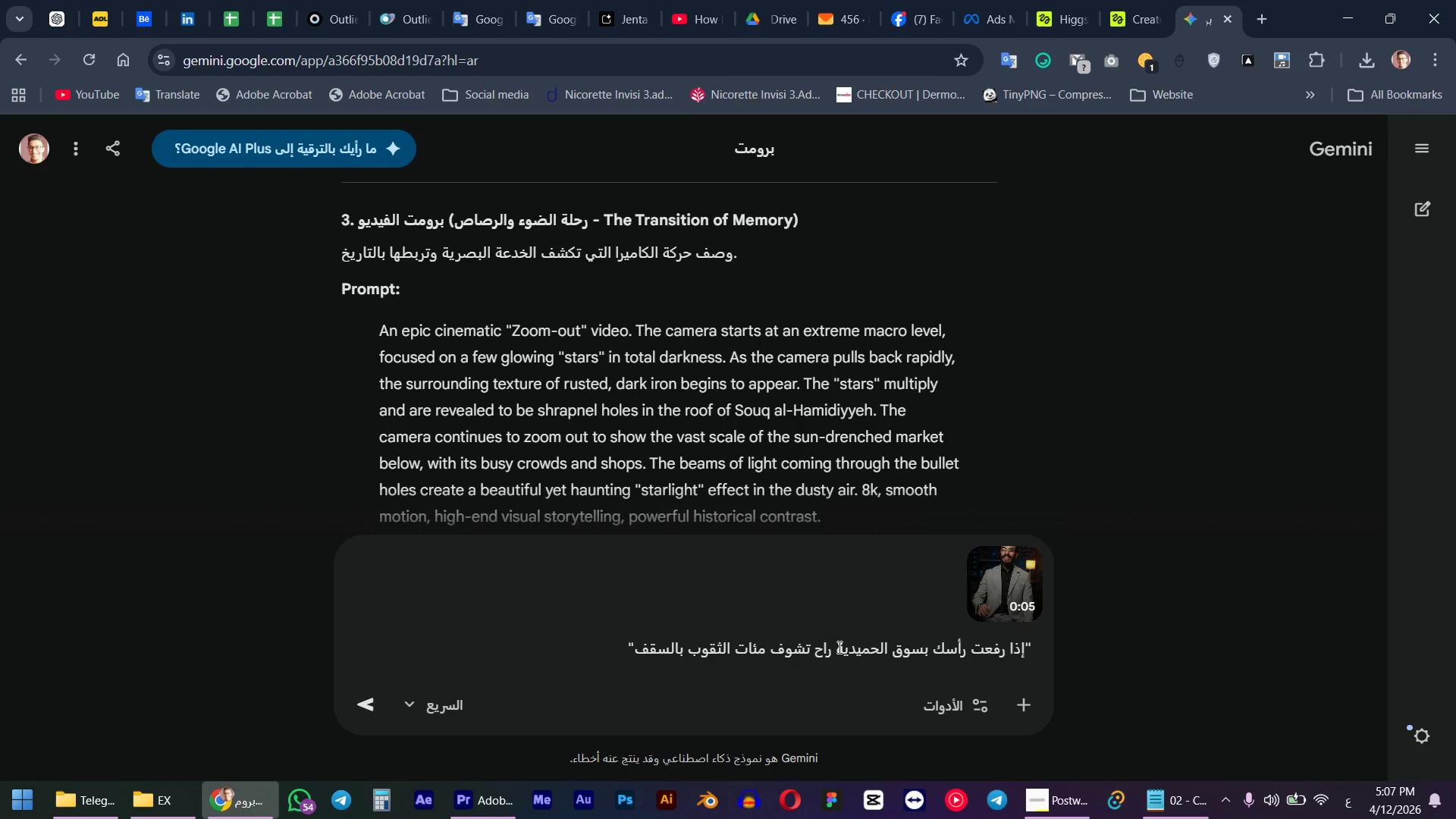 
key(Shift+Enter)
 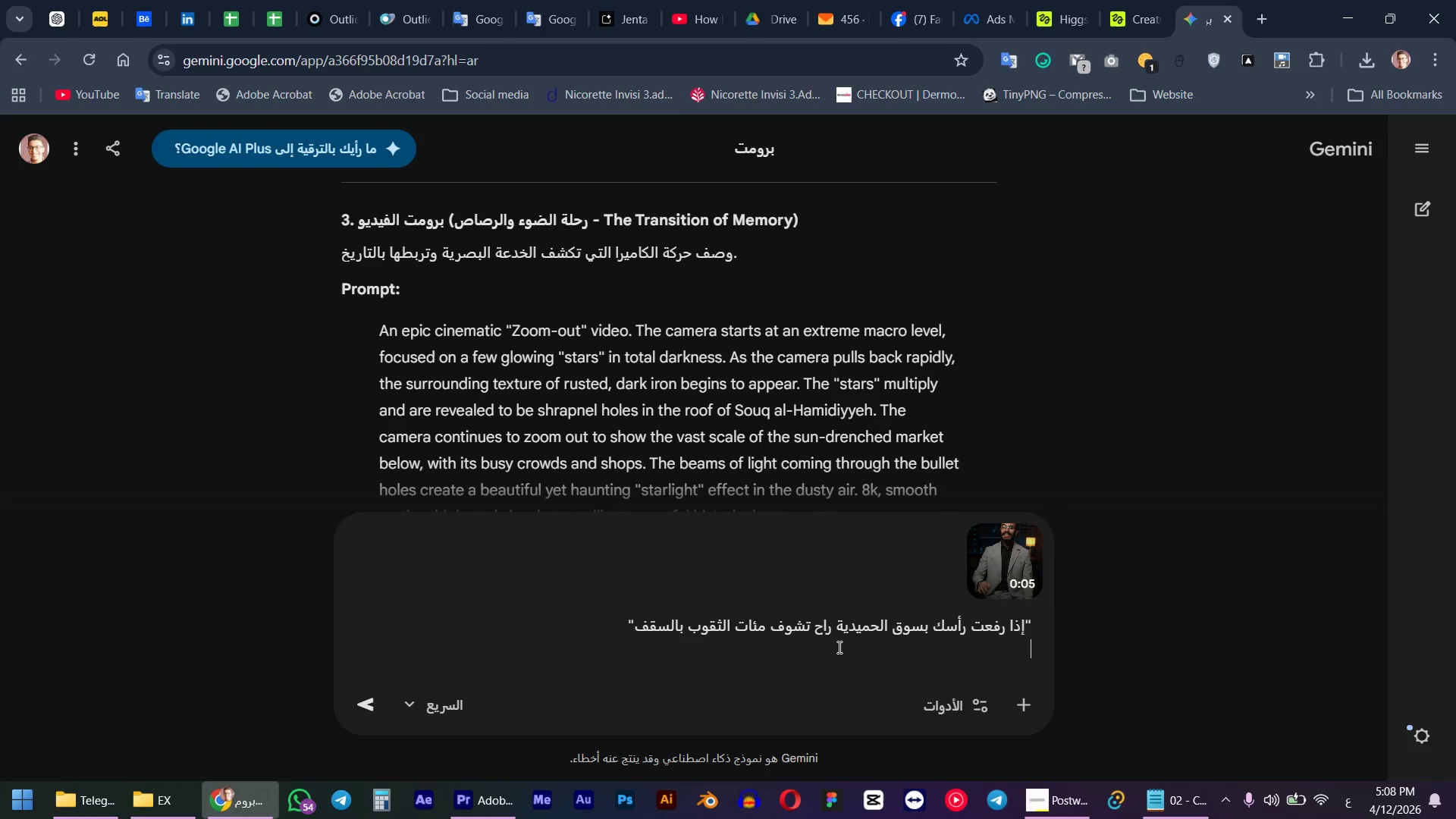 
type(i`i hg[lgm lk hgtd]d, hg`d hvsgji )
 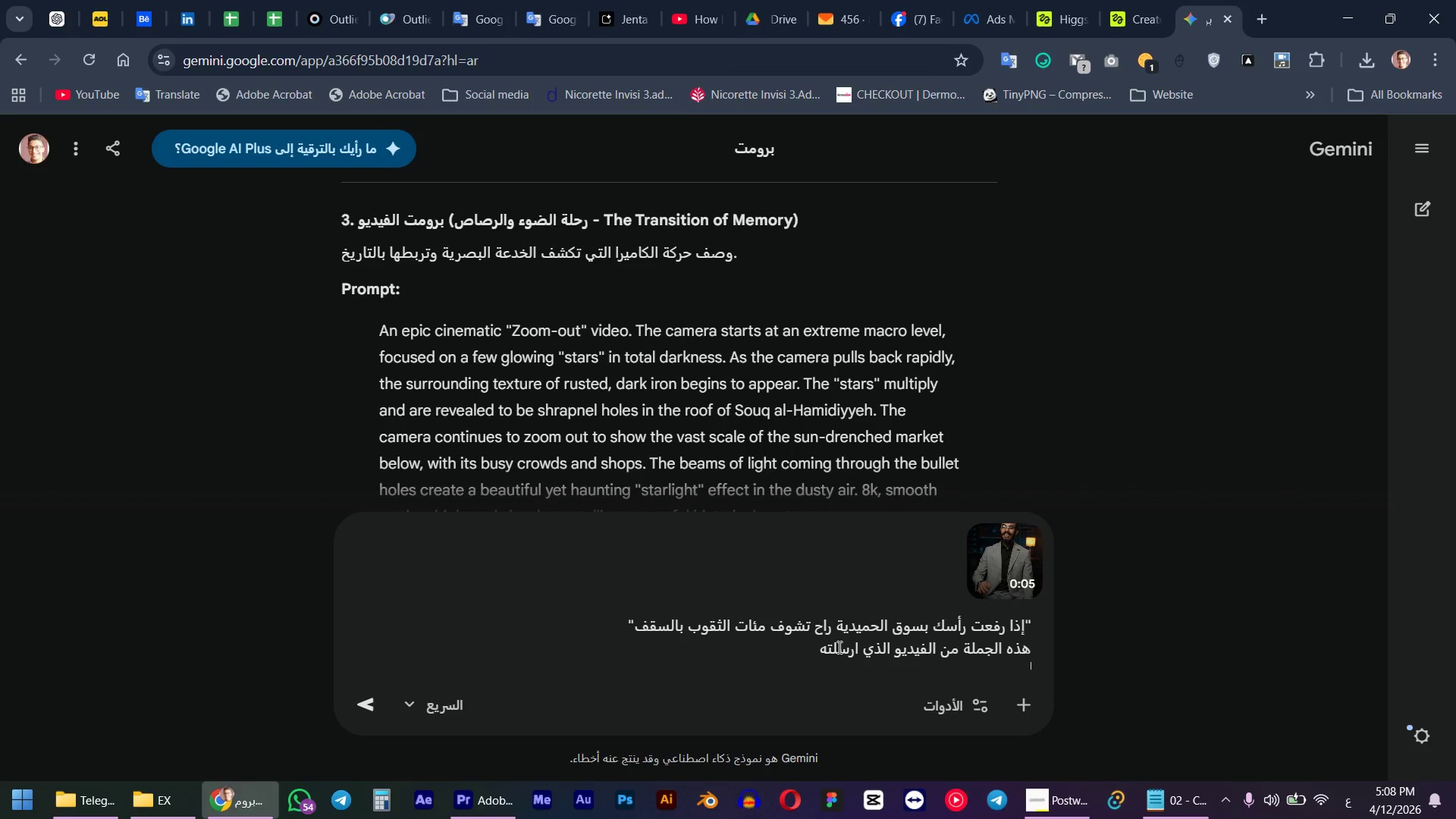 
key(Shift+Enter)
 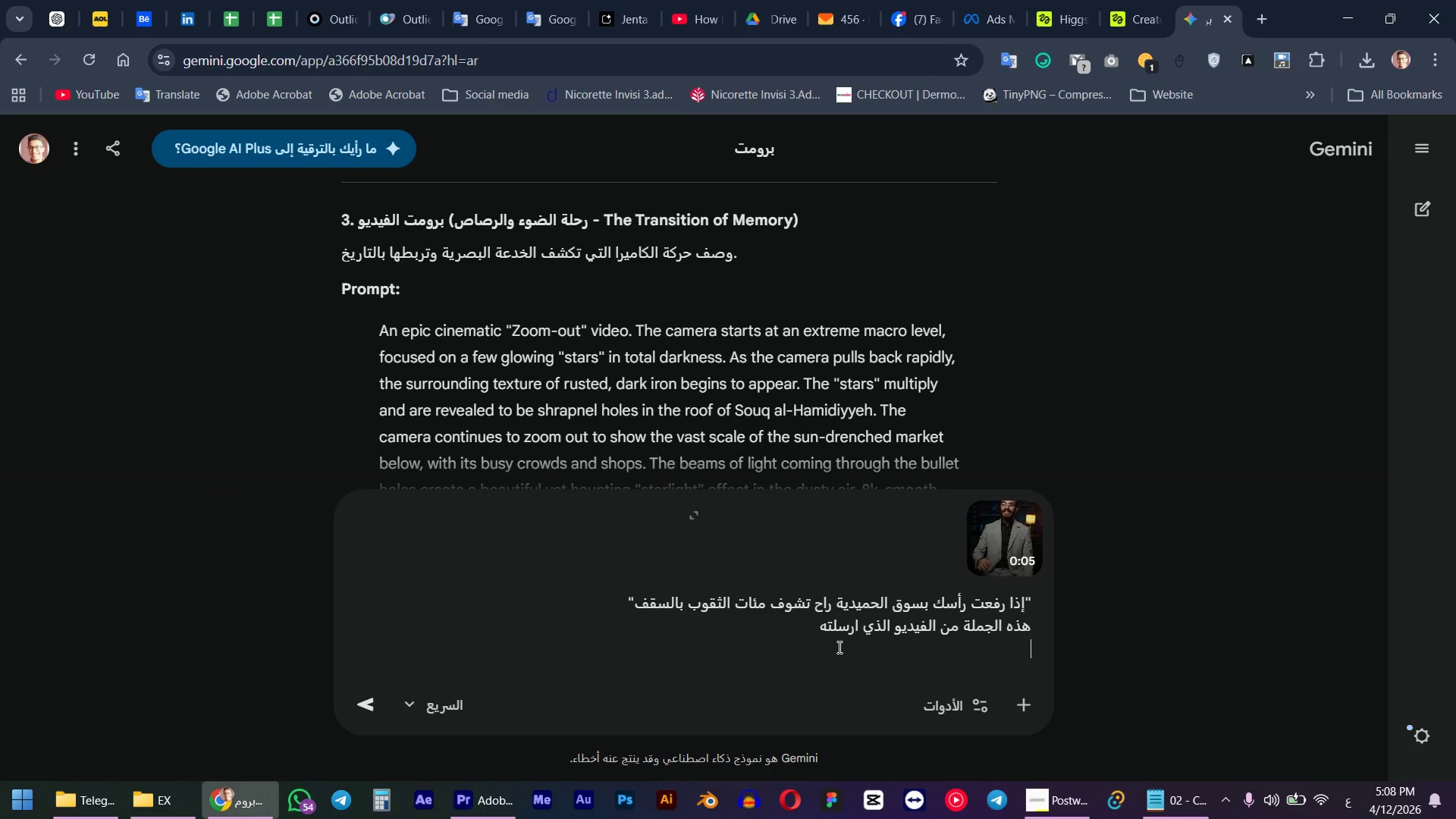 
type(hvd]; hk jr,l fhkahx fv,lj ggtd)
key(Backspace)
type(d]d, gjp,dg hggr'm )
 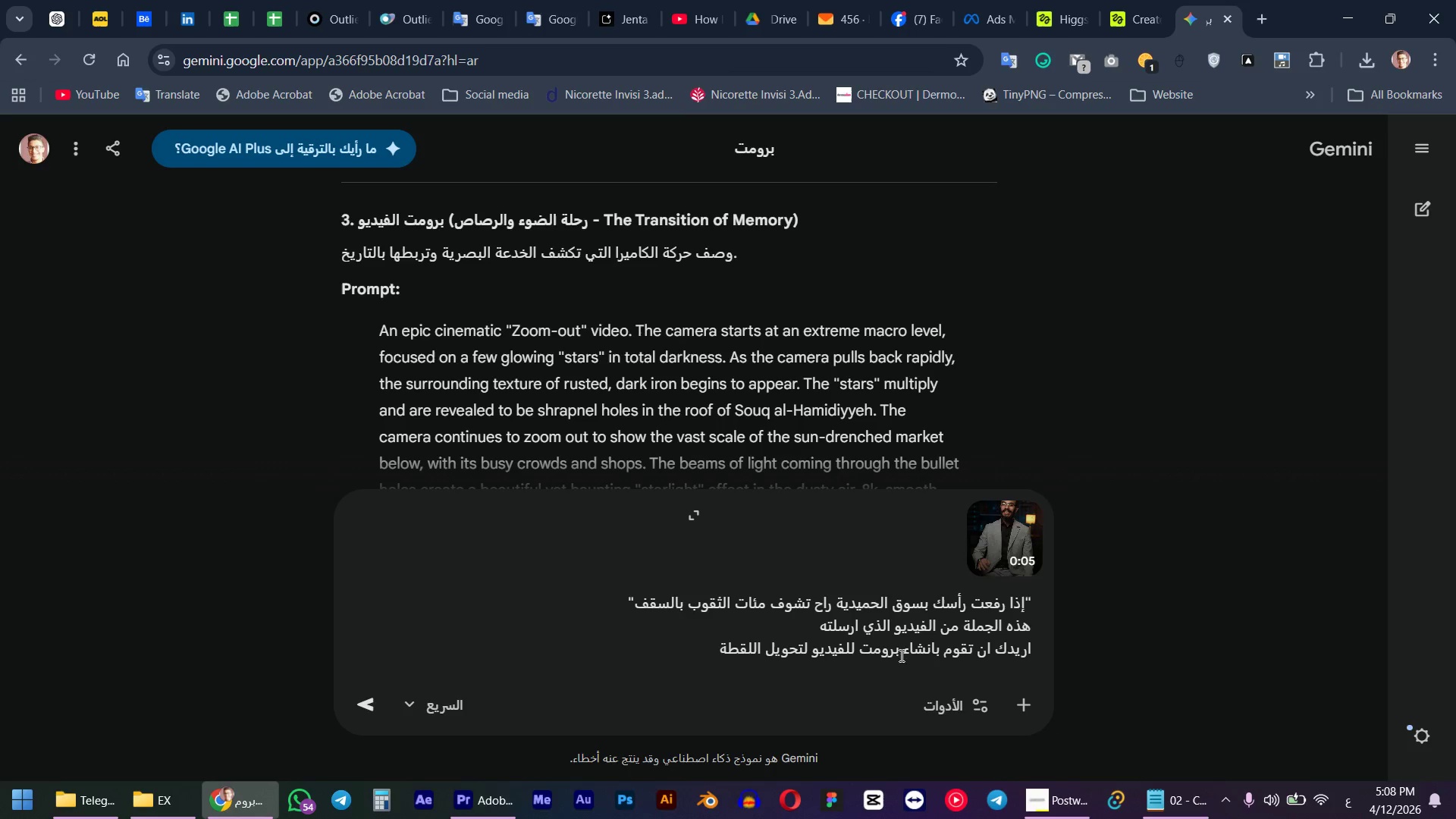 
left_click([901, 651])
 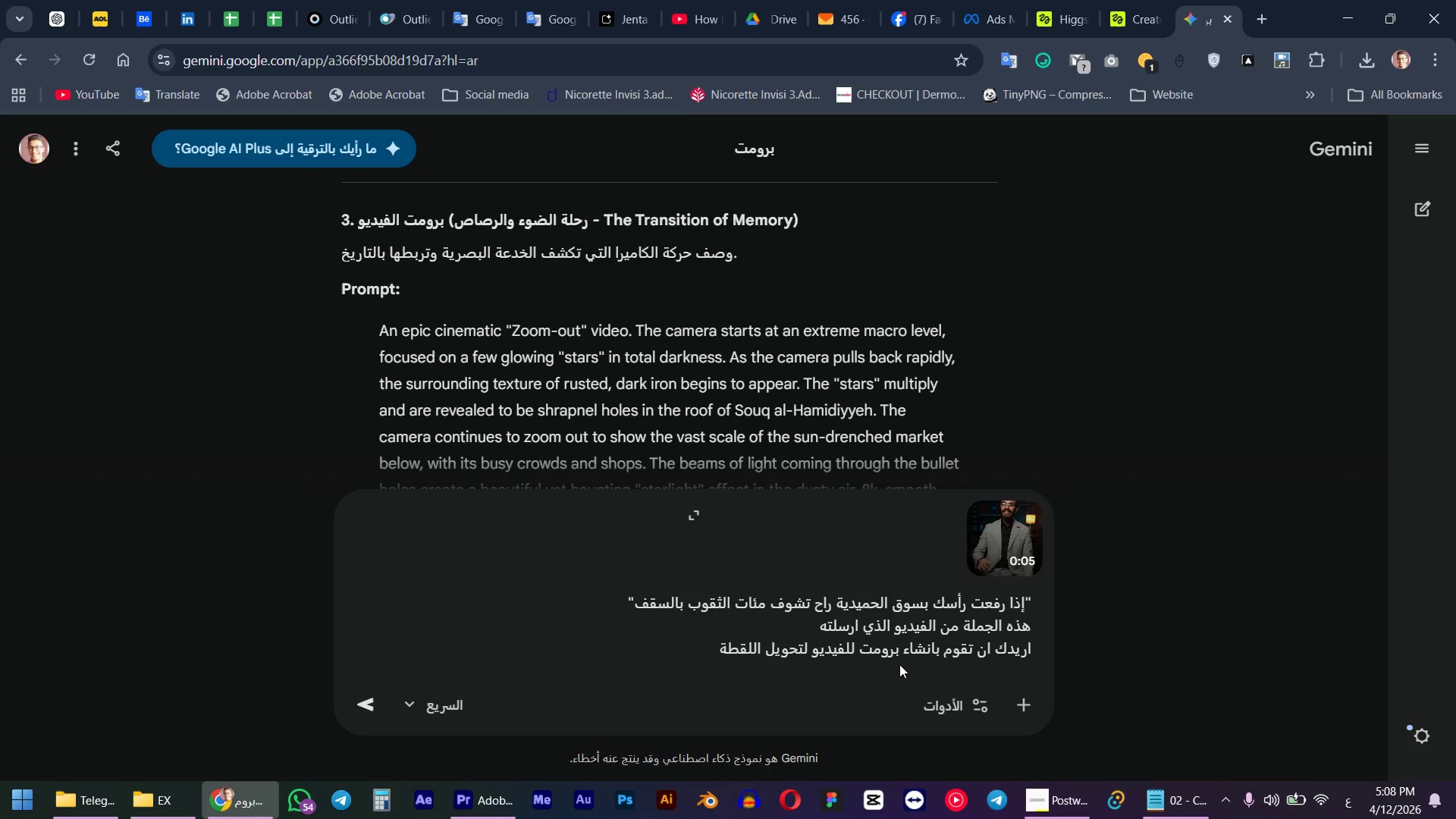 
type(ht;hv )
 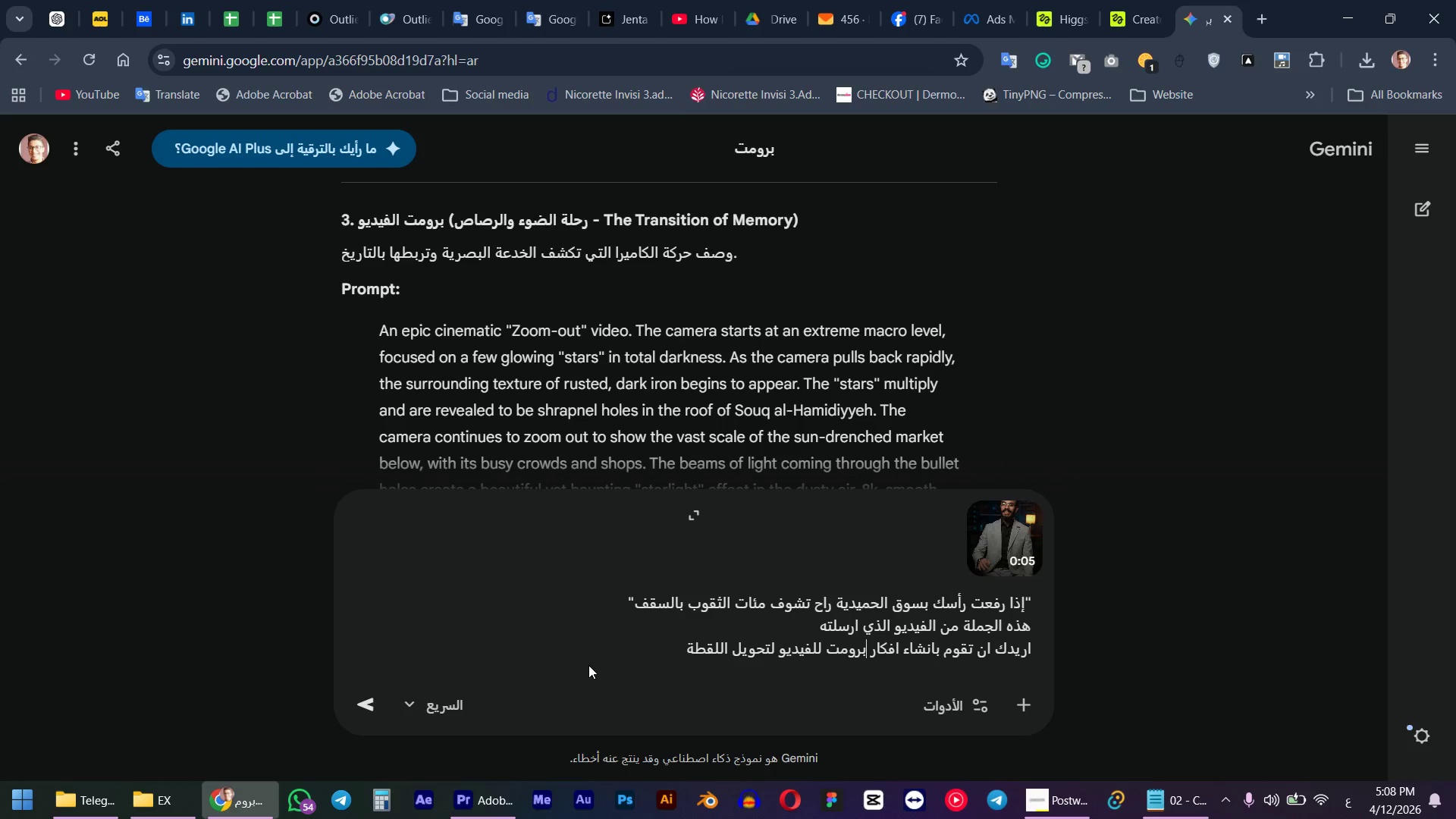 
left_click([556, 637])
 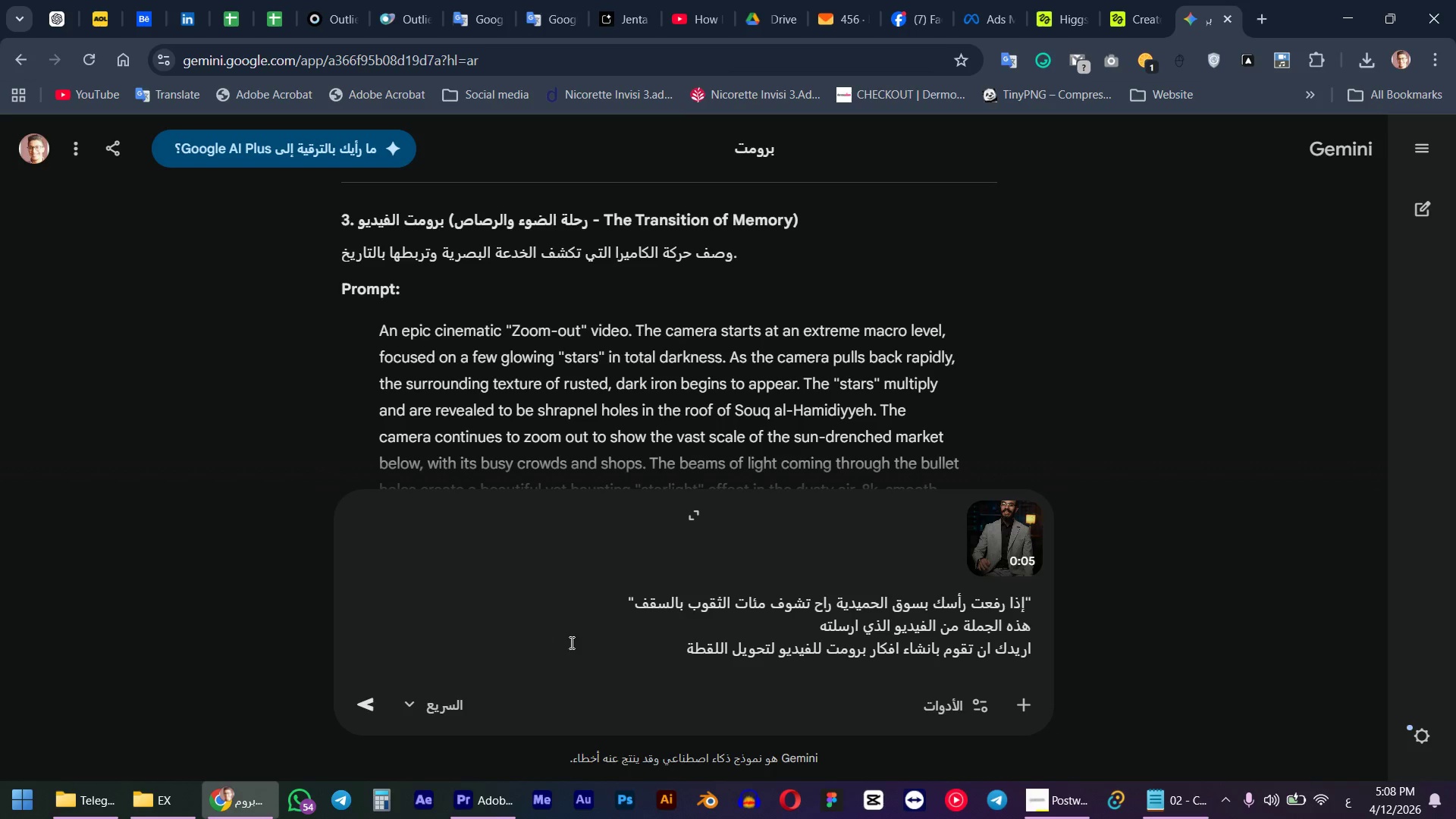 
left_click([585, 646])
 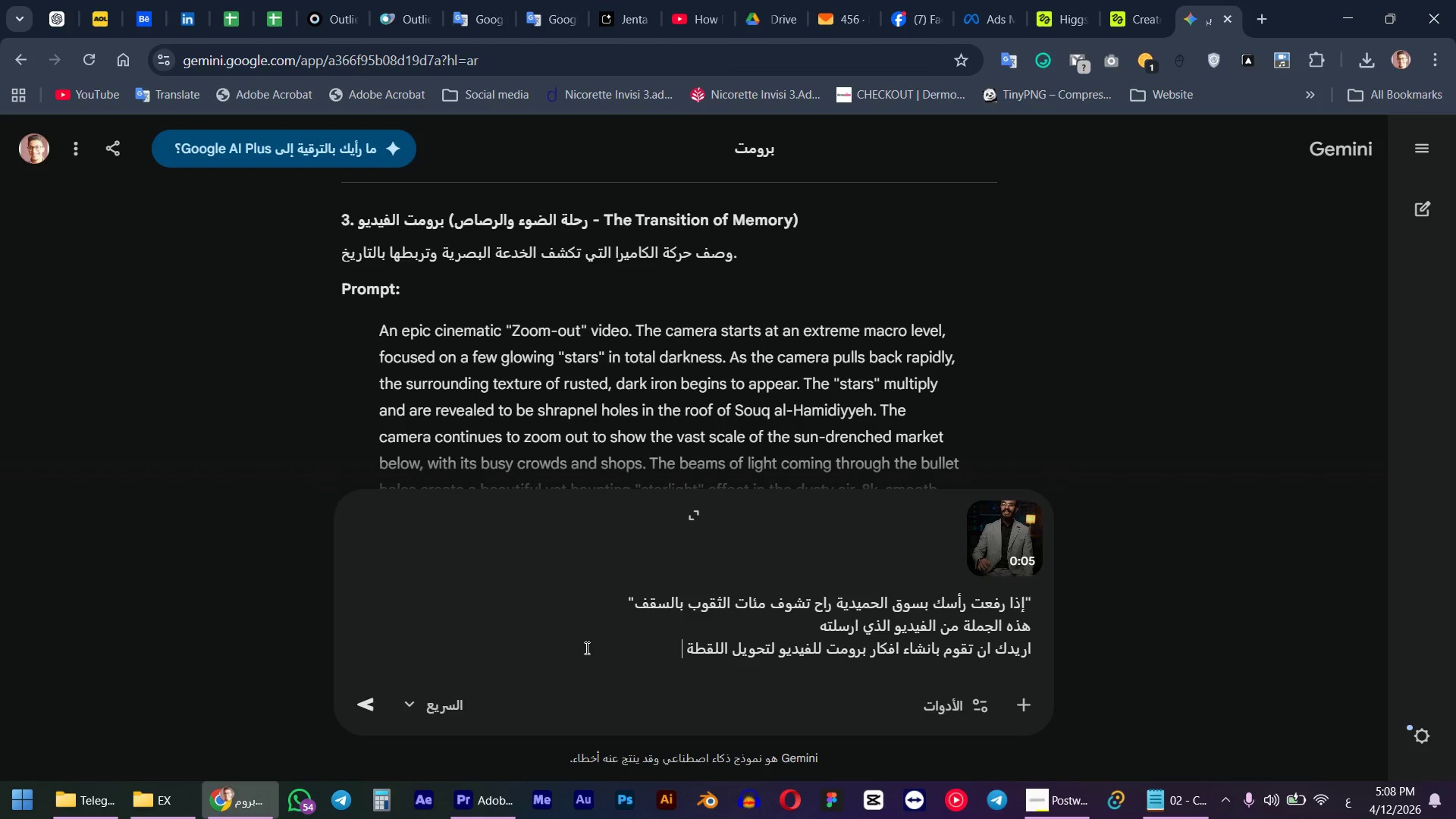 
type(,hg]l[ fdkih ,fdk lai] hgt;vm )
 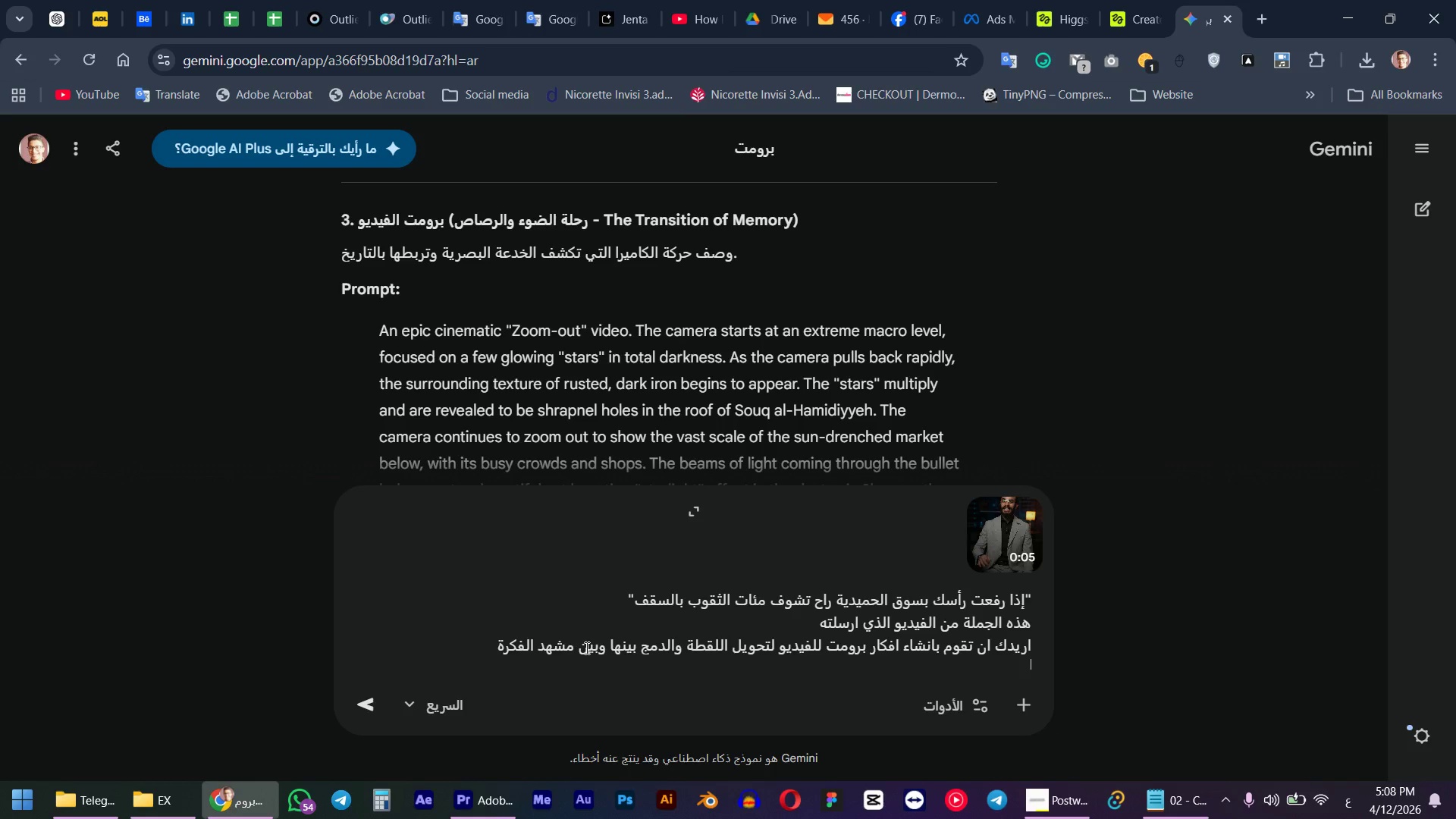 
key(Shift+Enter)
 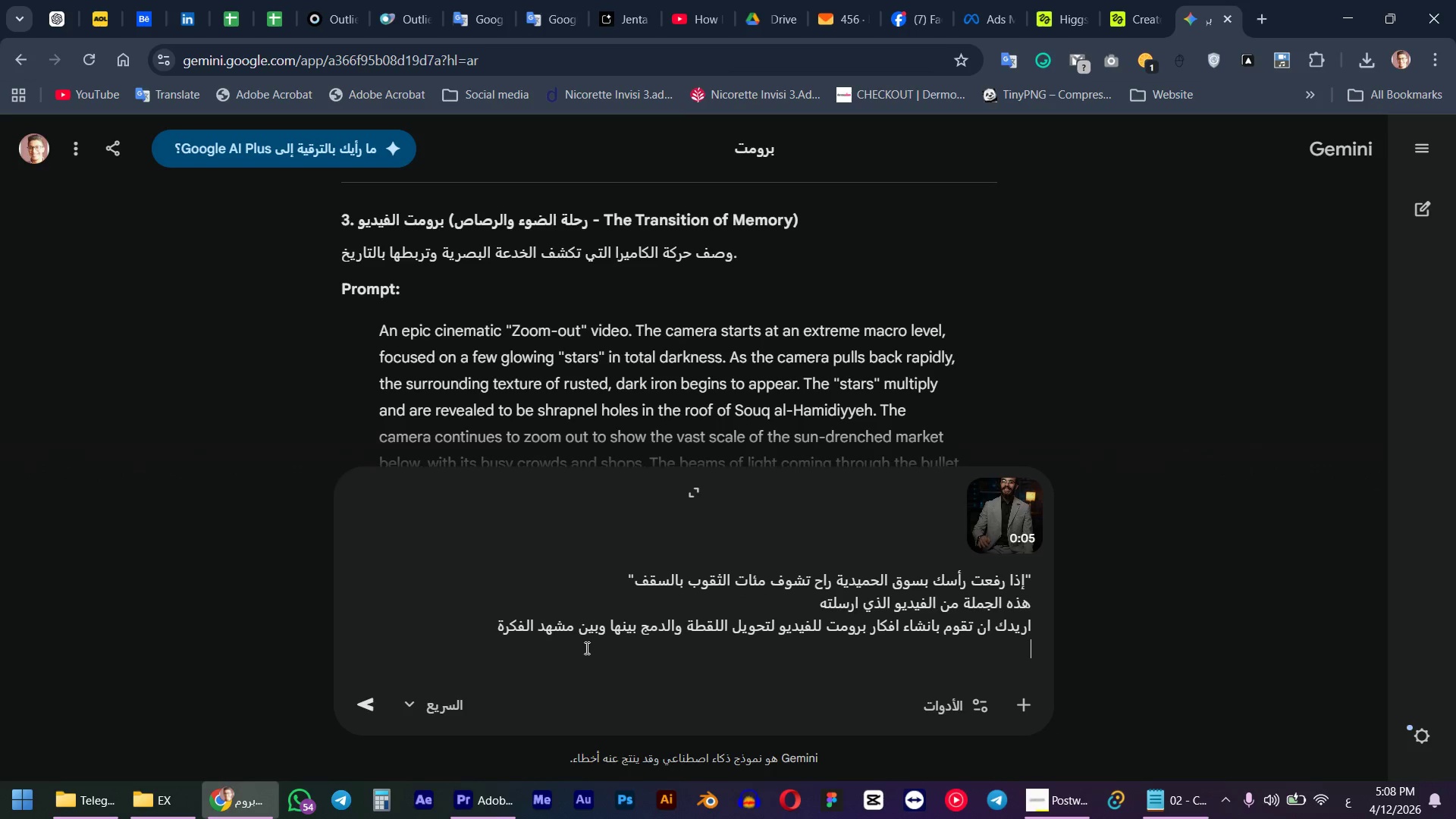 
type(hu'dkd 5 ht;hv gghojdhv fdkil )
 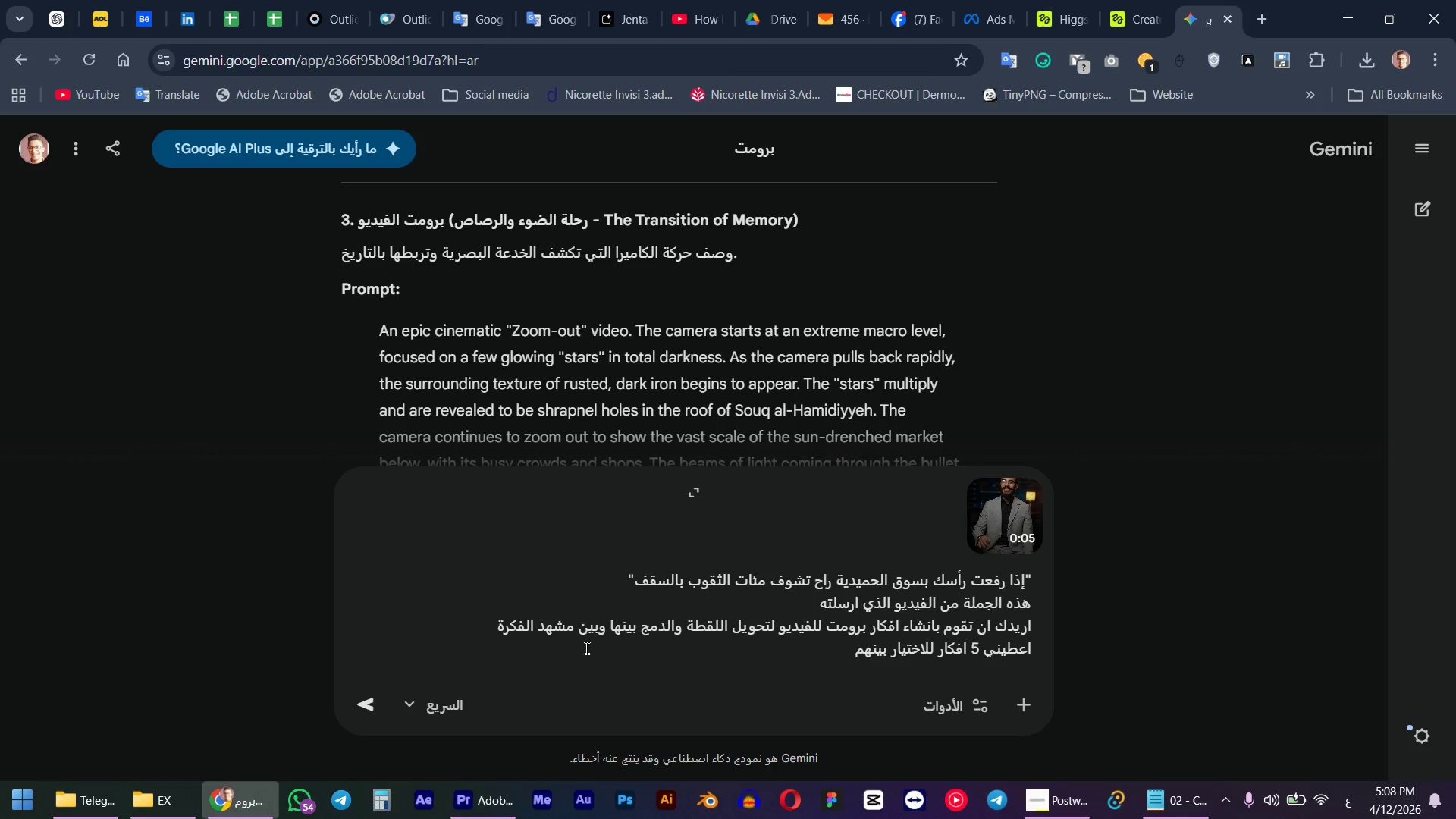 
key(Enter)
 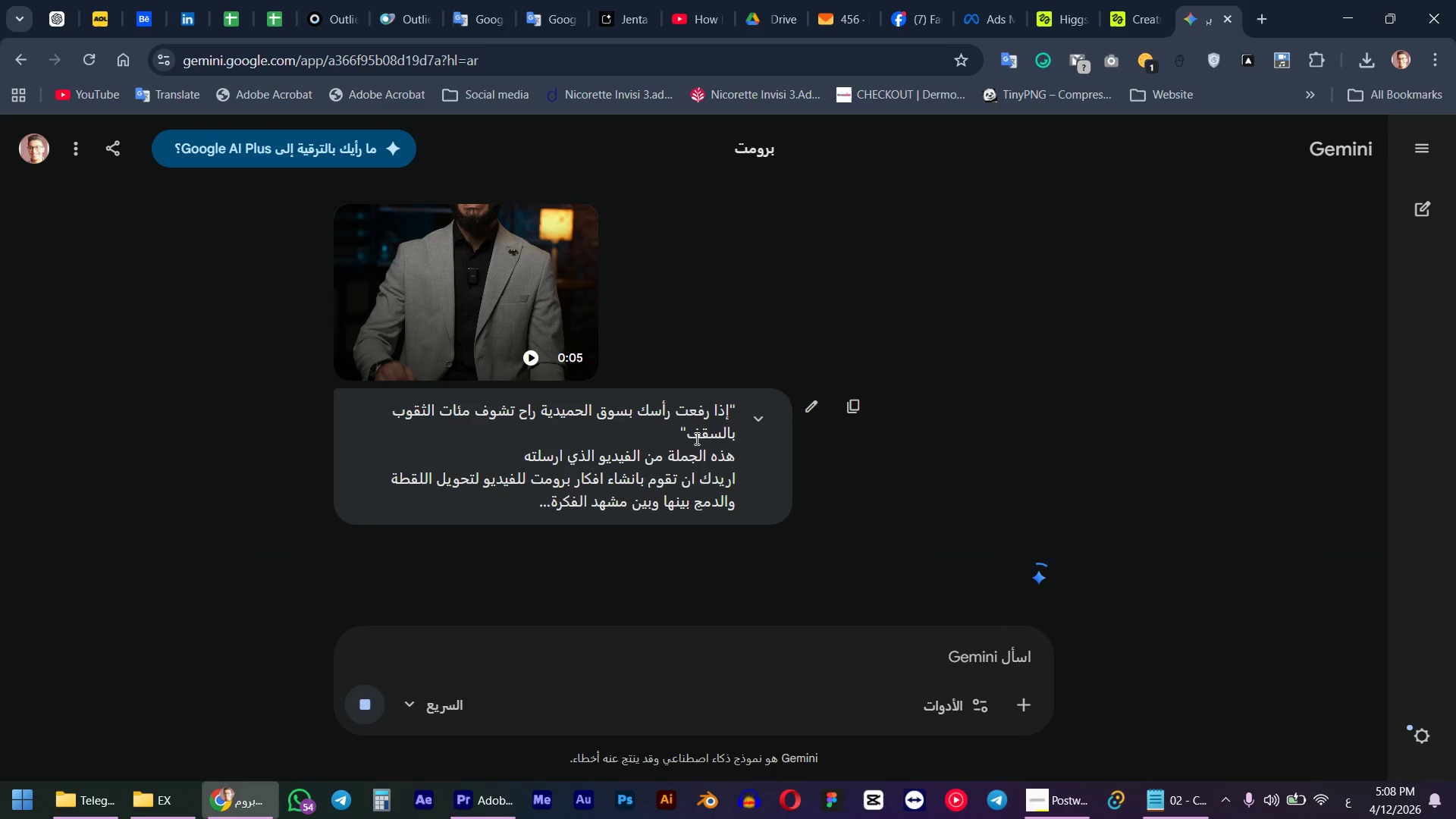 
scroll: coordinate [737, 394], scroll_direction: down, amount: 3.0
 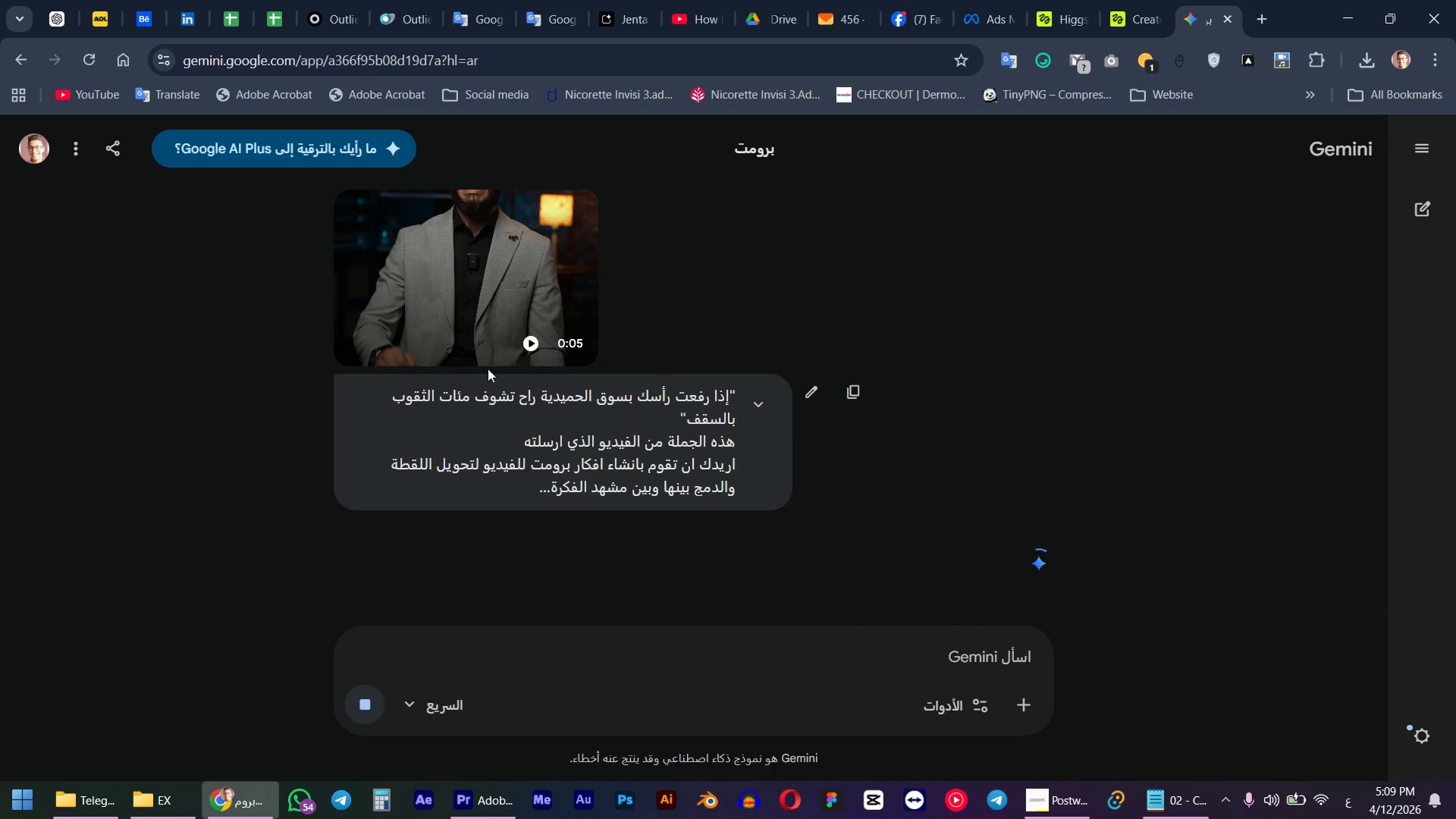 
left_click([1087, 0])
 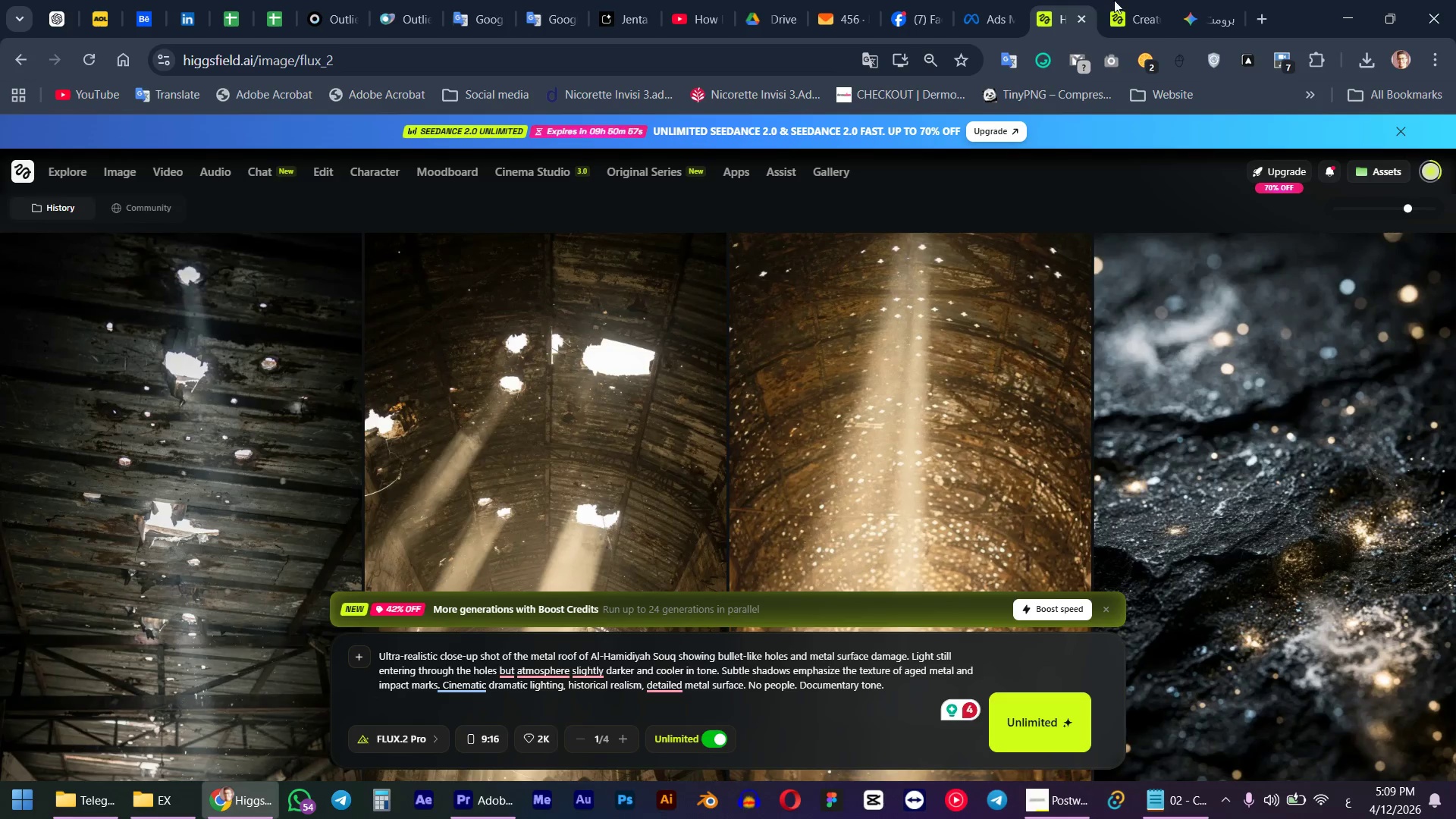 
left_click([1138, 0])
 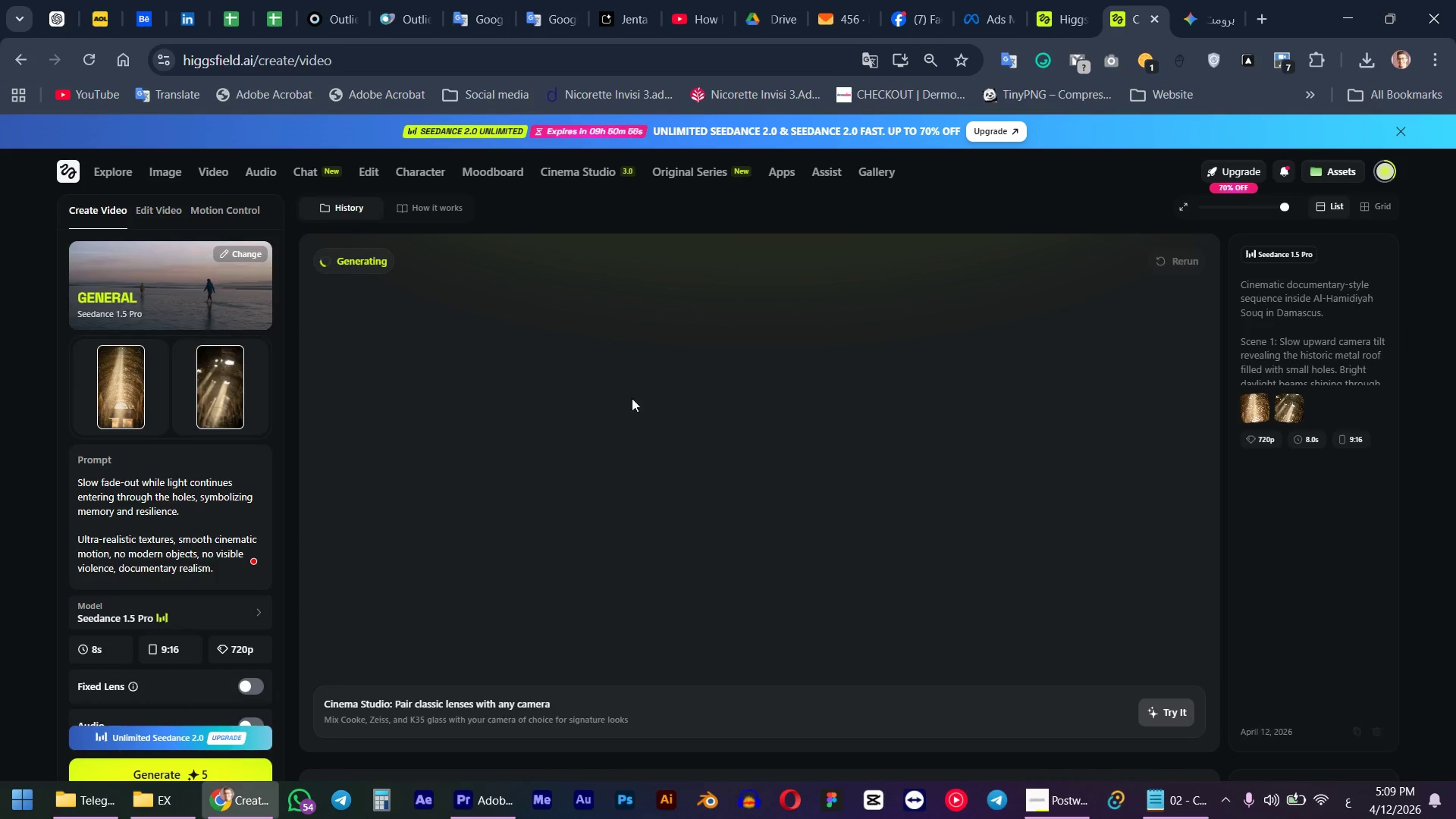 
scroll: coordinate [606, 431], scroll_direction: down, amount: 5.0
 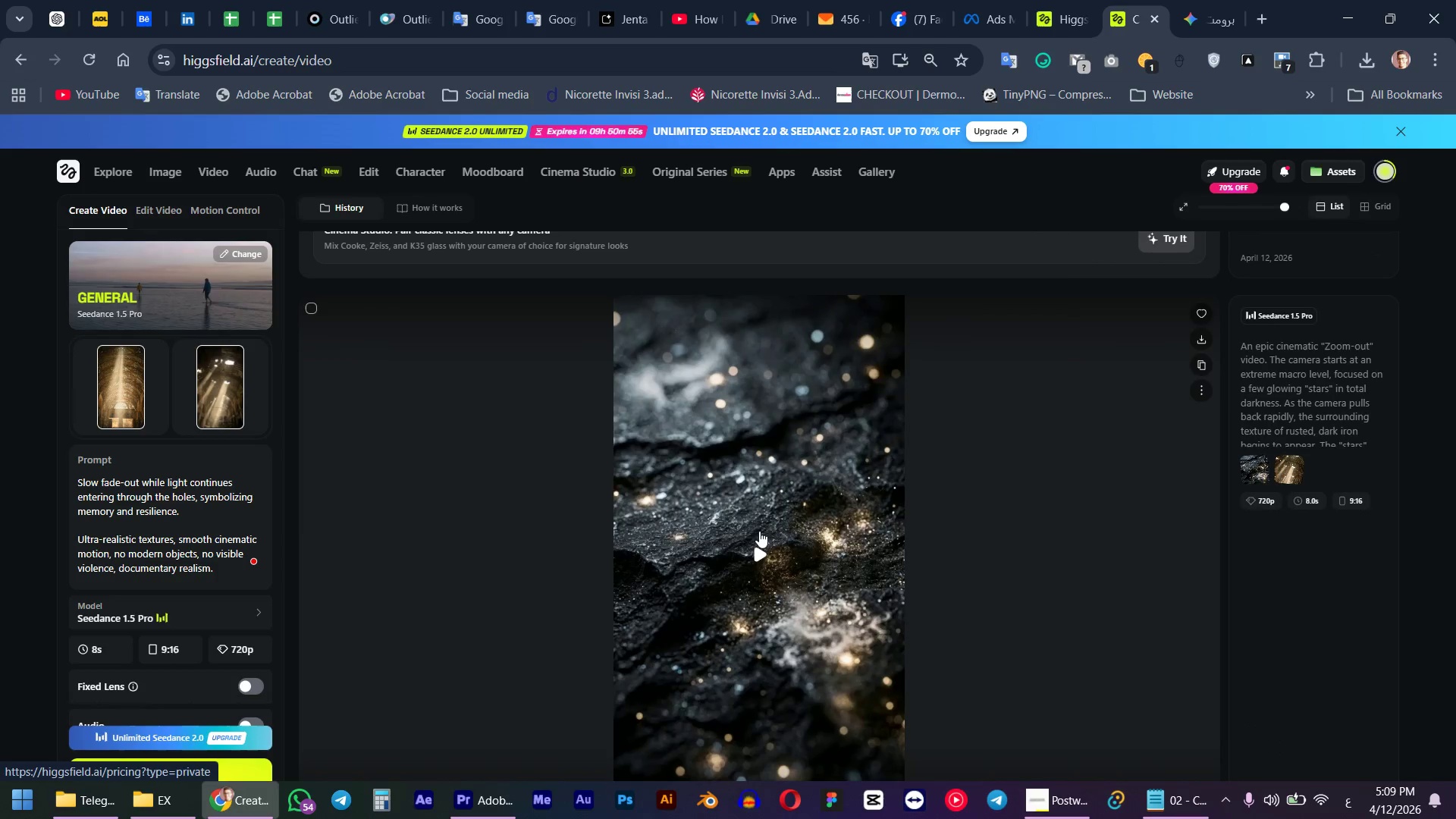 
left_click([767, 556])
 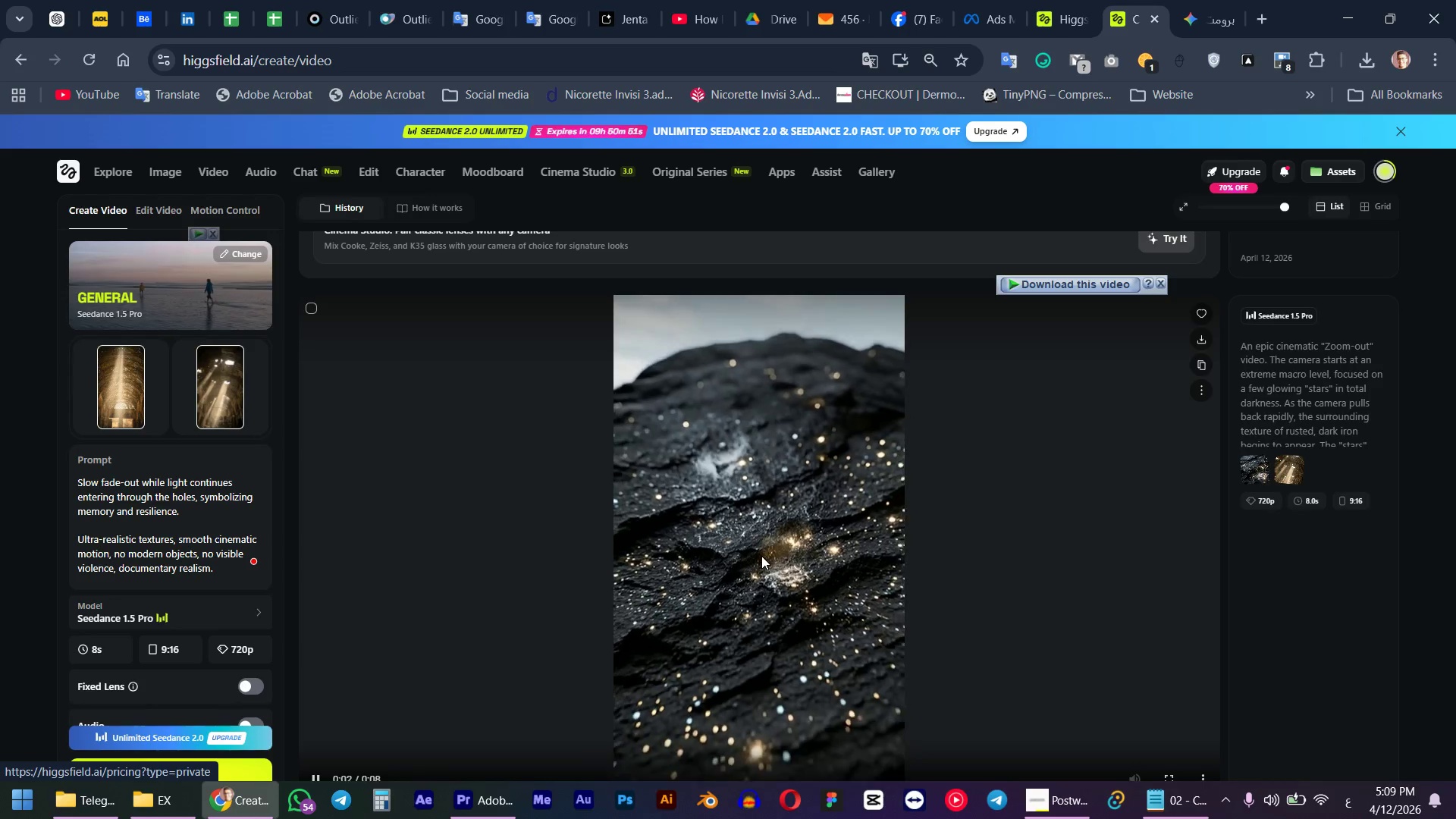 
wait(8.88)
 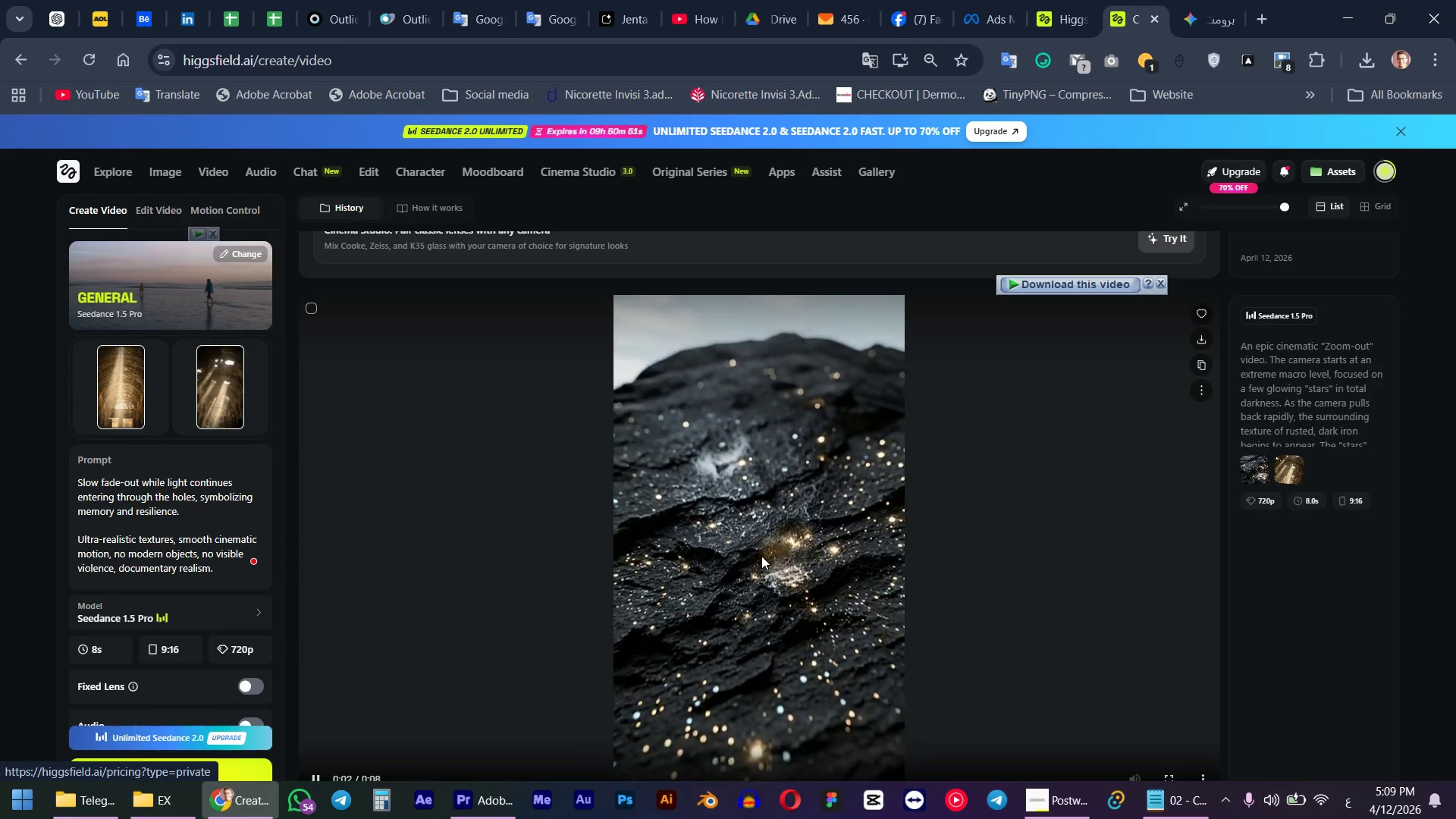 
scroll: coordinate [753, 552], scroll_direction: down, amount: 1.0
 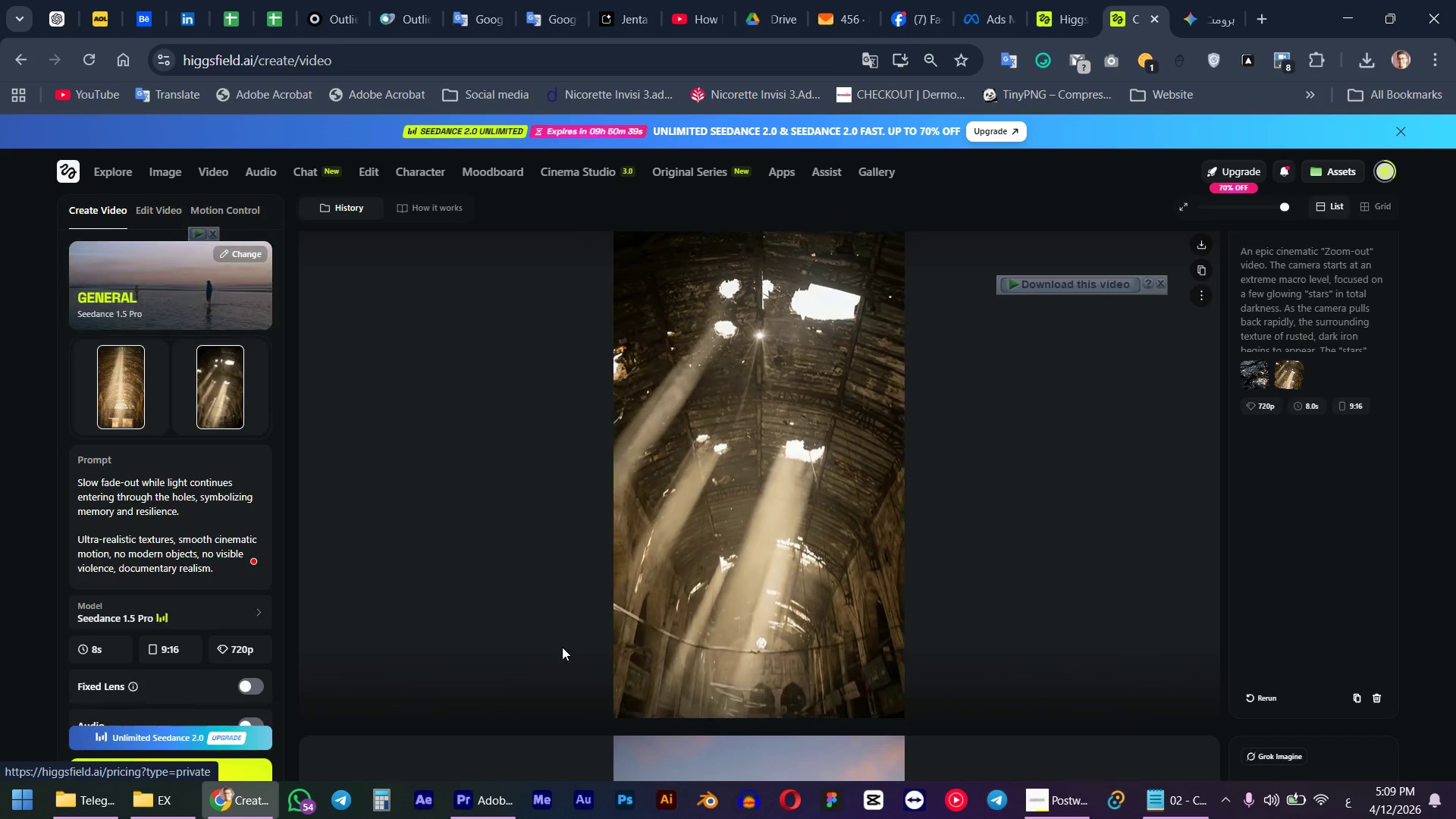 
wait(12.15)
 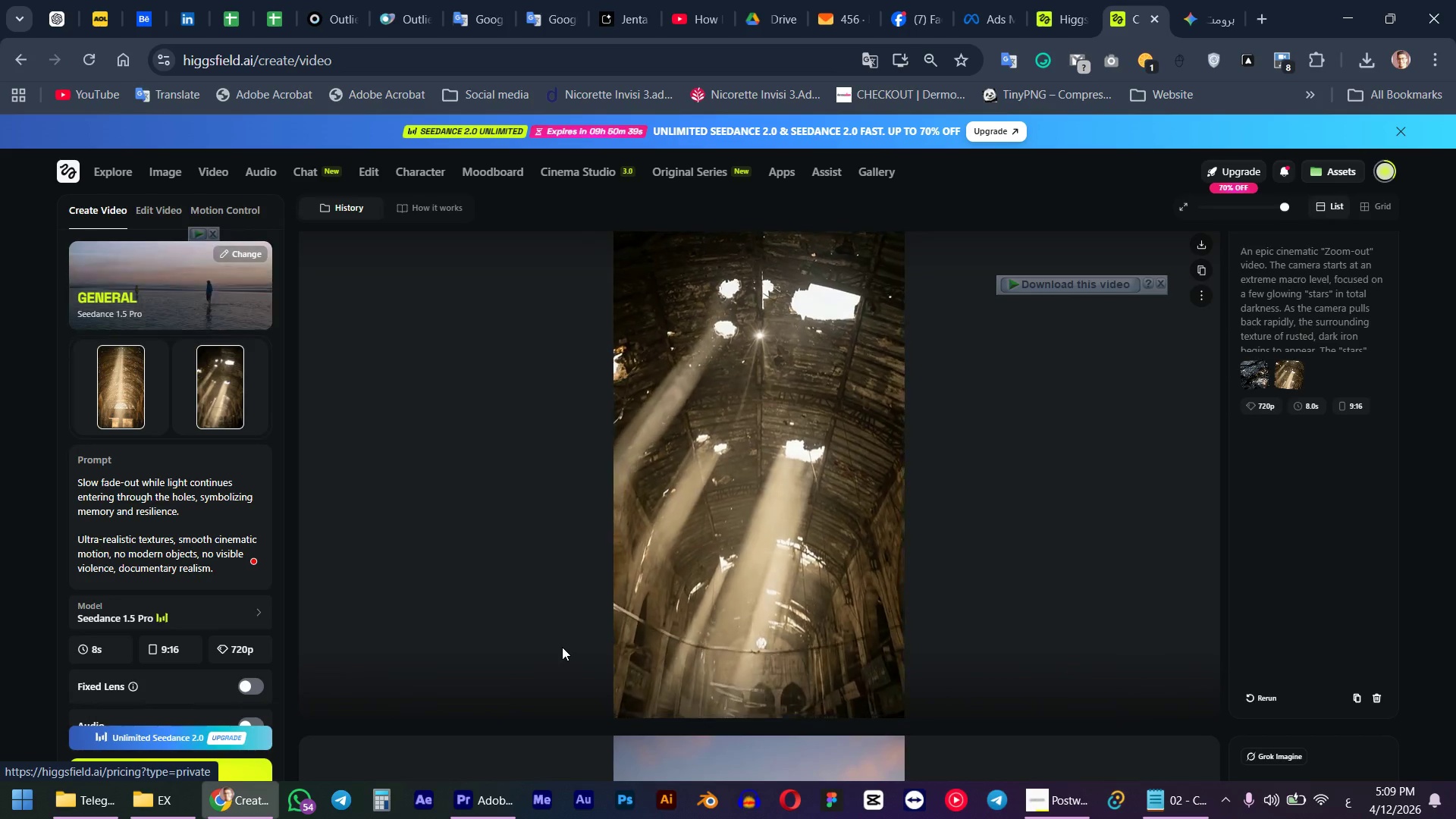 
left_click([712, 528])
 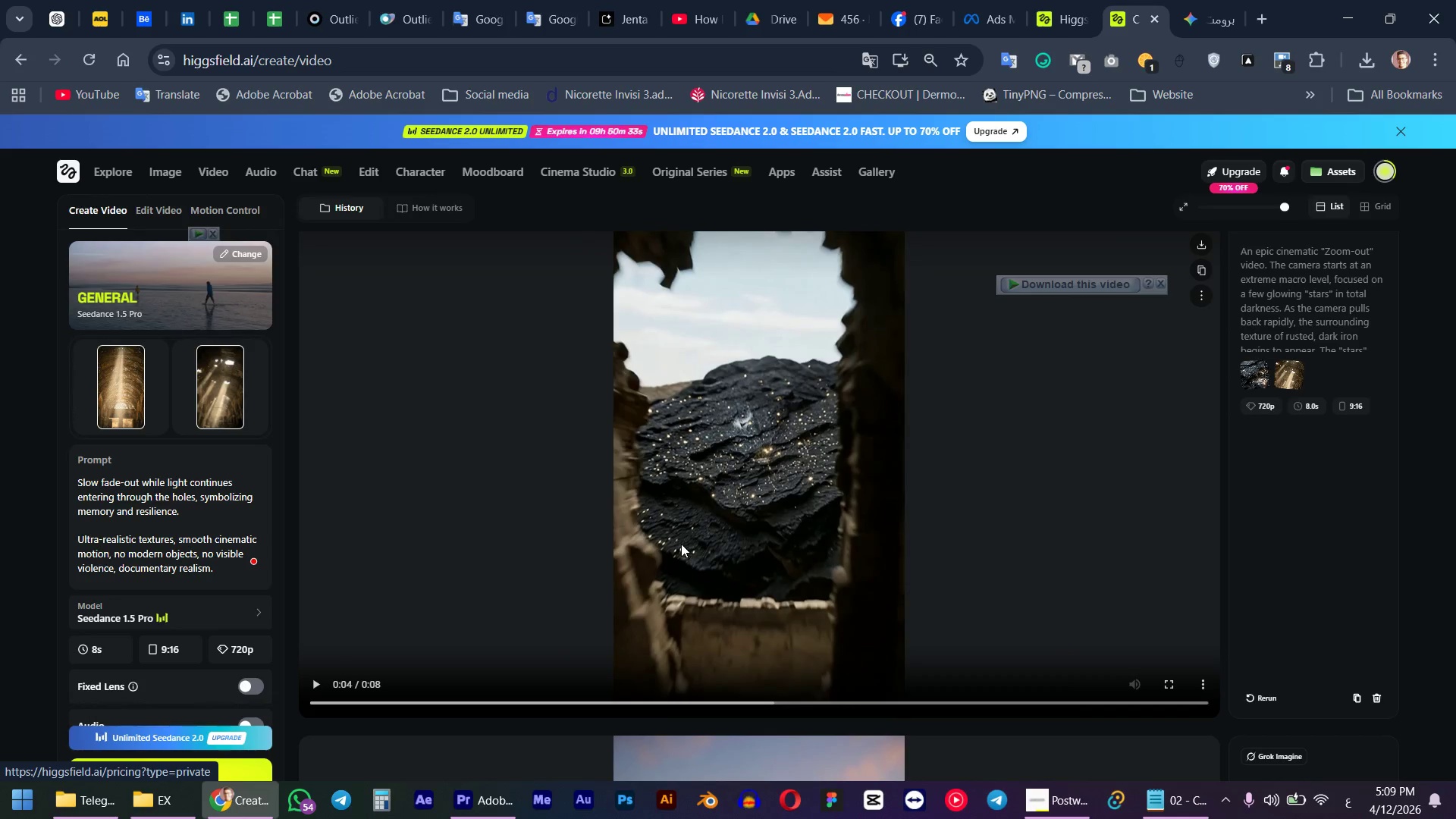 
scroll: coordinate [662, 551], scroll_direction: up, amount: 7.0
 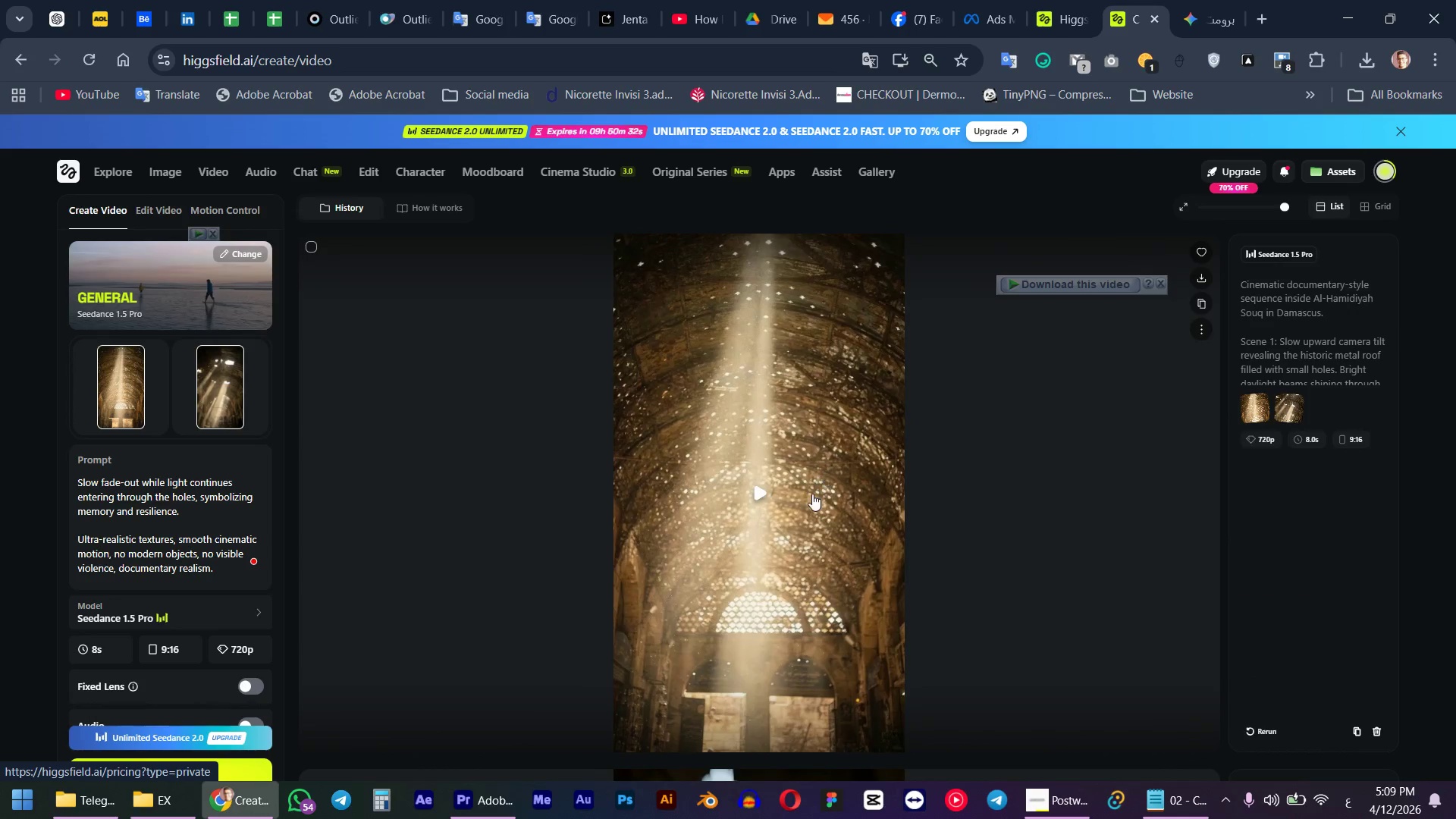 
left_click([778, 472])
 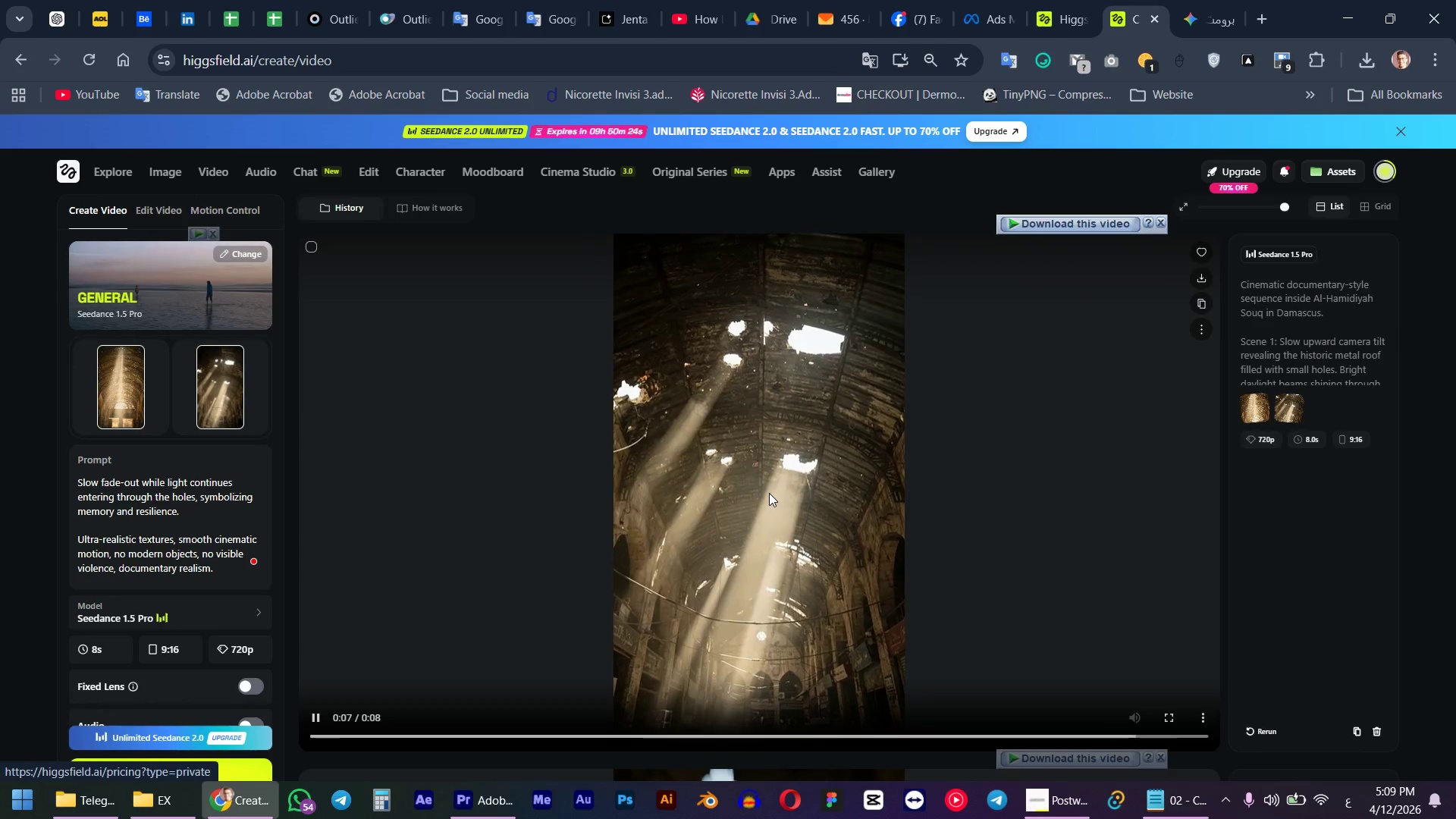 
wait(13.16)
 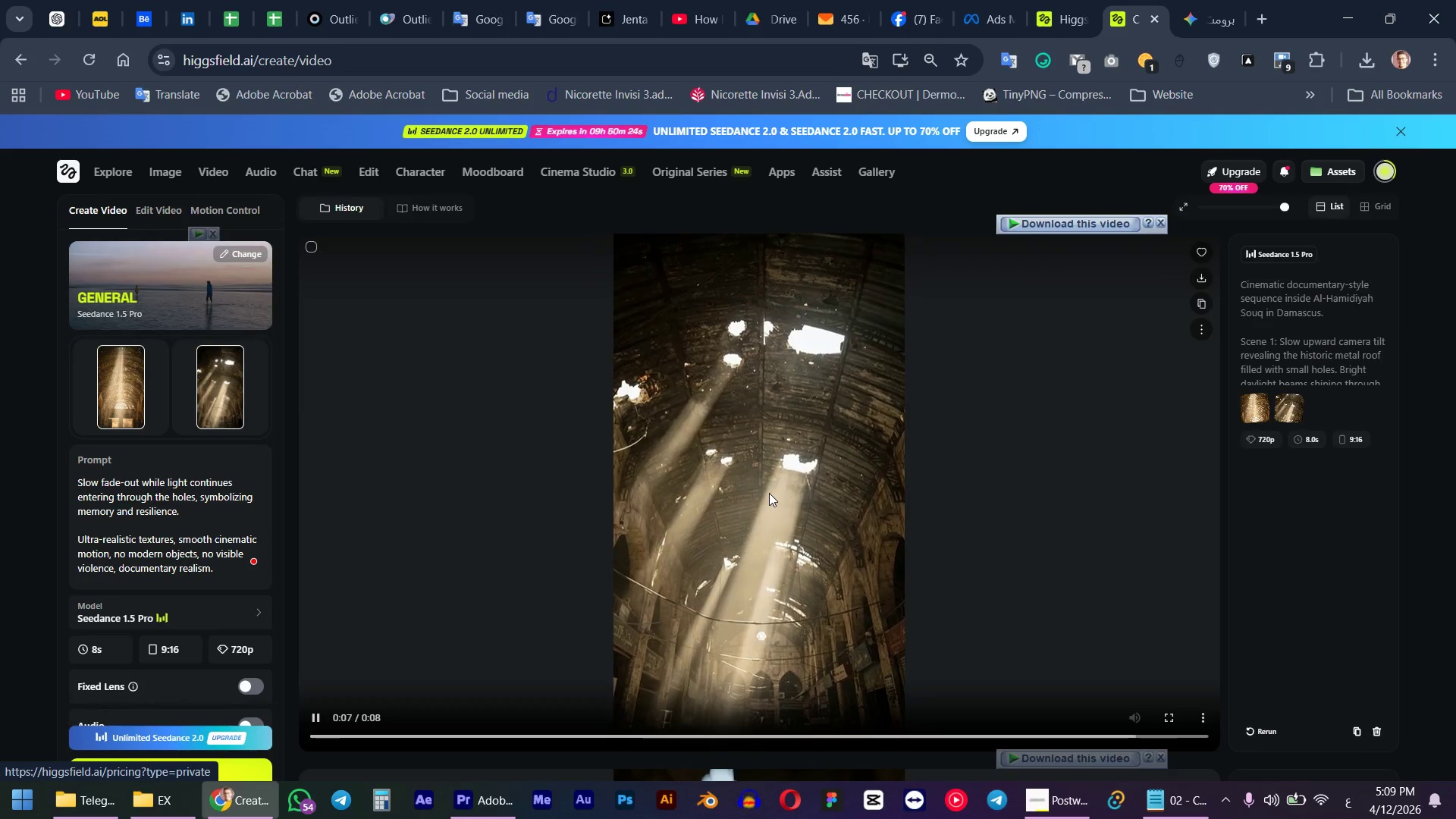 
left_click([810, 429])
 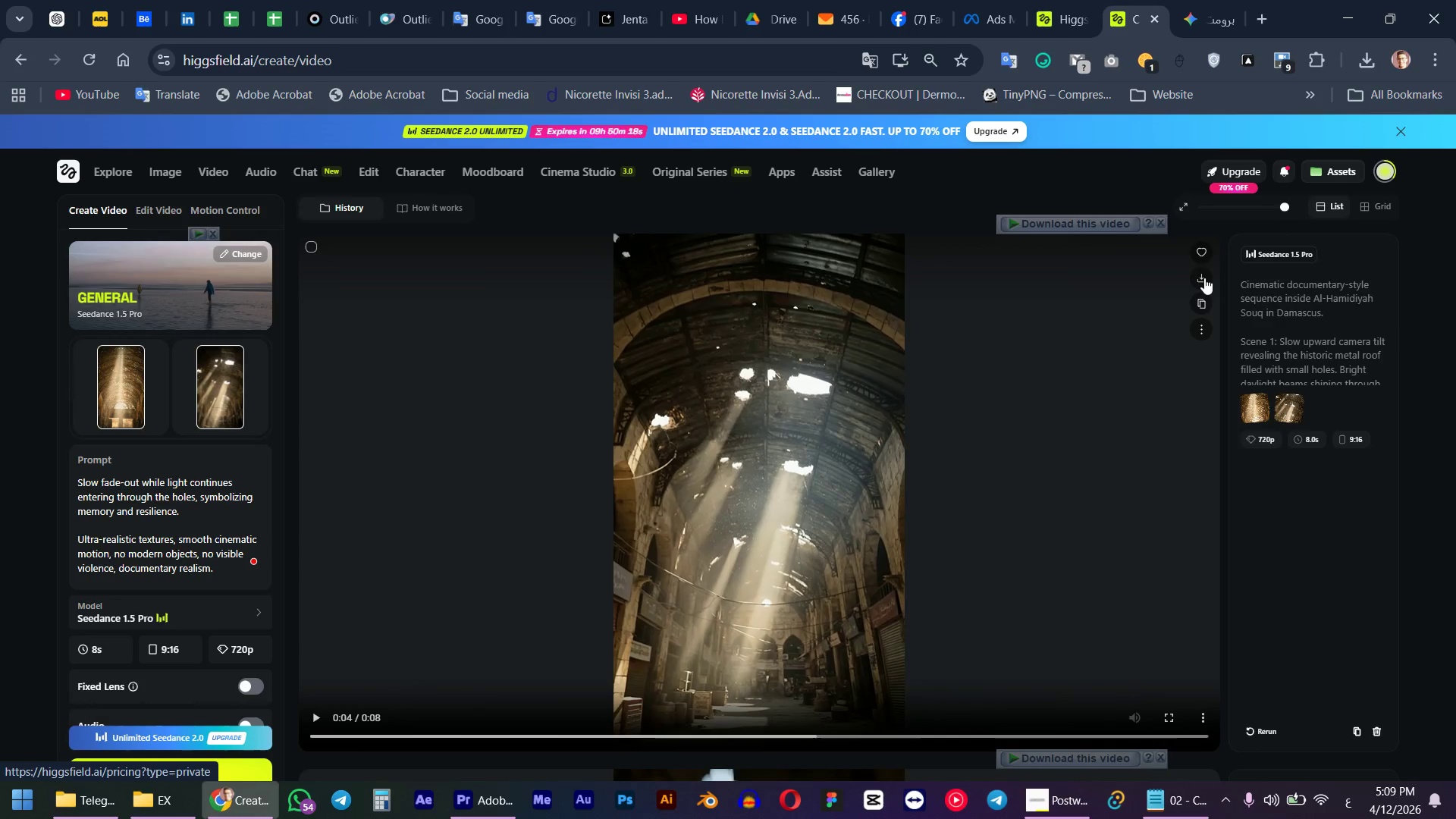 
left_click([1207, 277])
 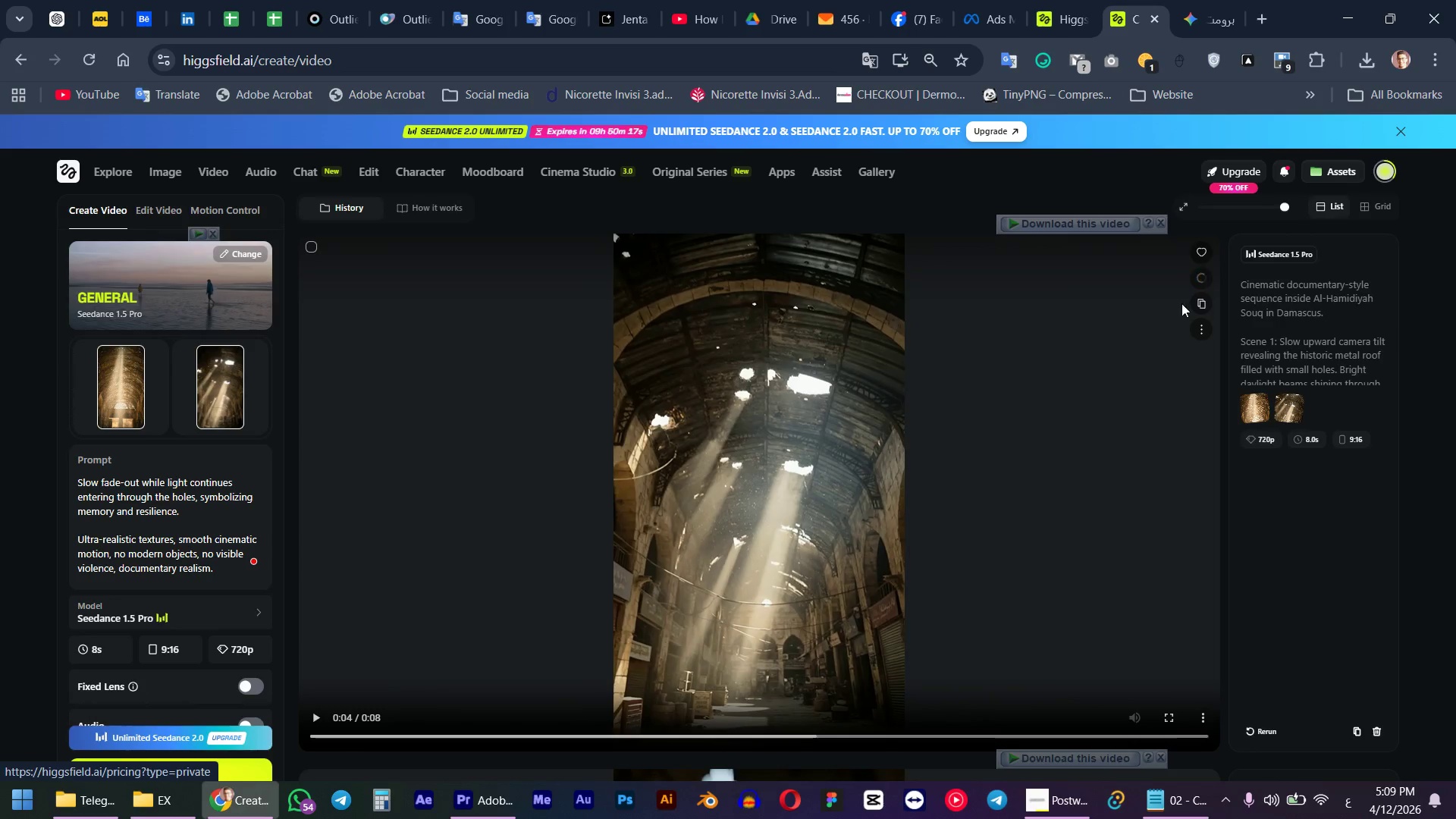 
mouse_move([1043, 373])
 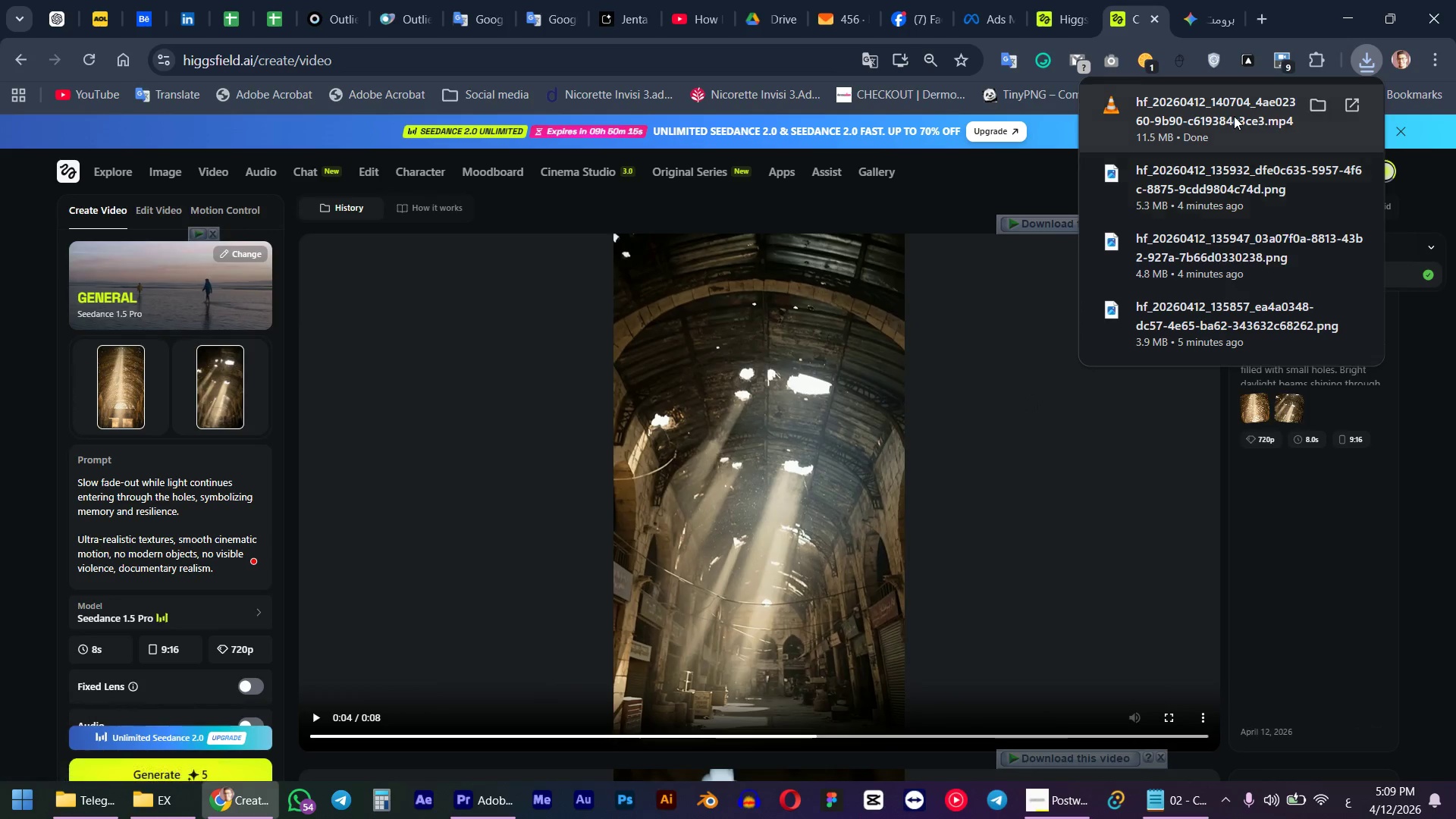 
left_click_drag(start_coordinate=[1234, 116], to_coordinate=[787, 292])
 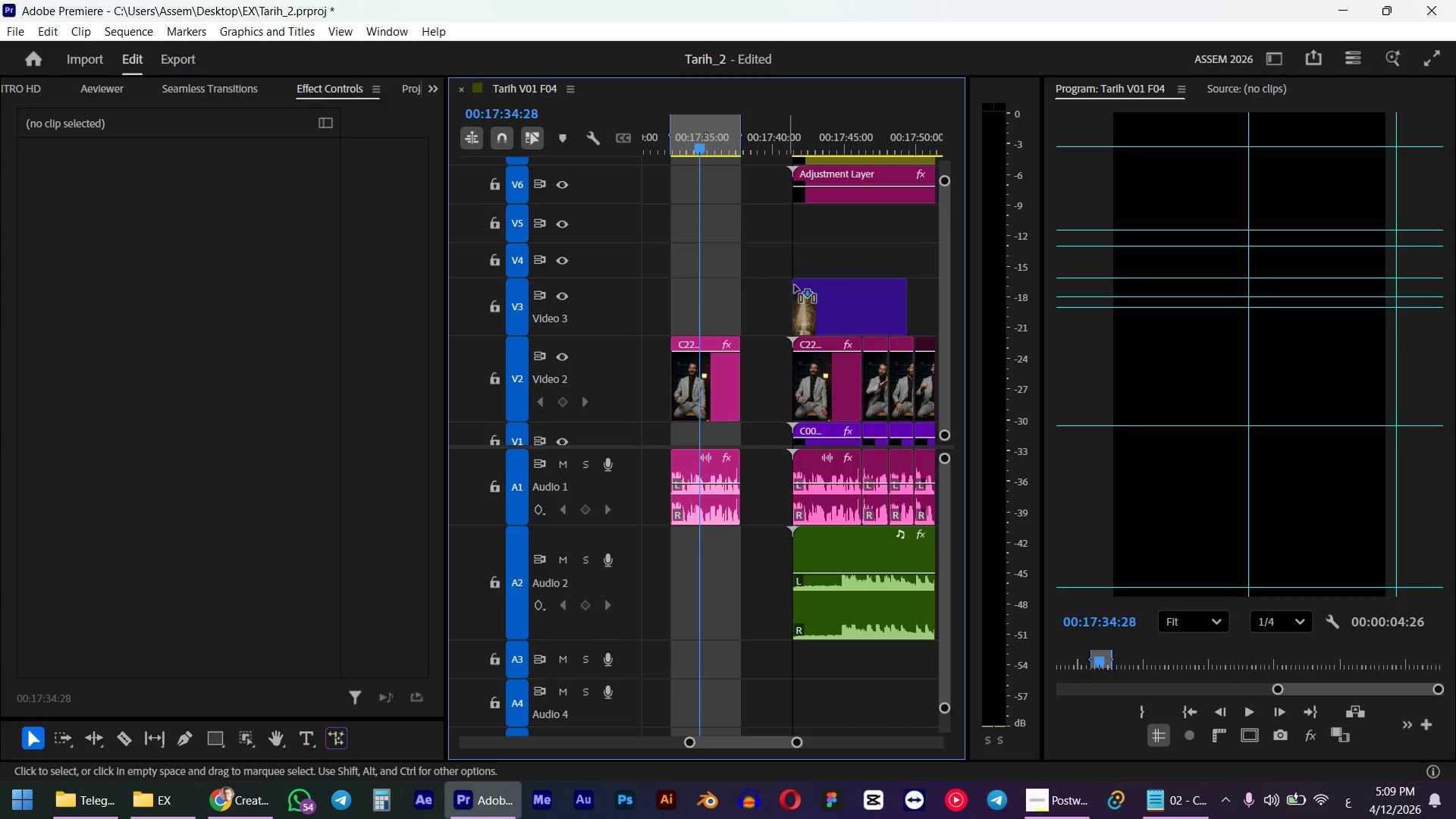 
key(Alt+Tab)
 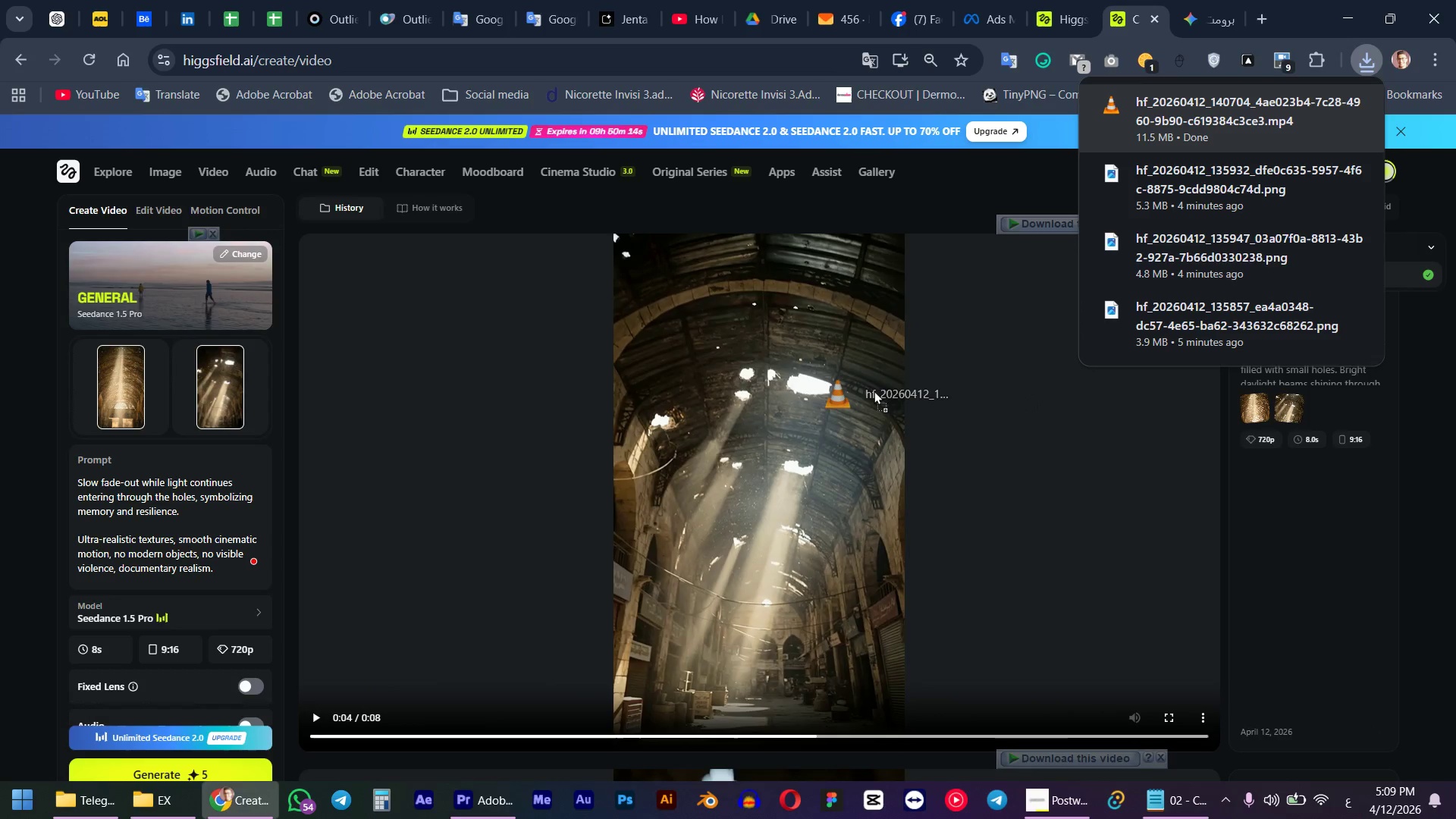 
key(Alt+Tab)
 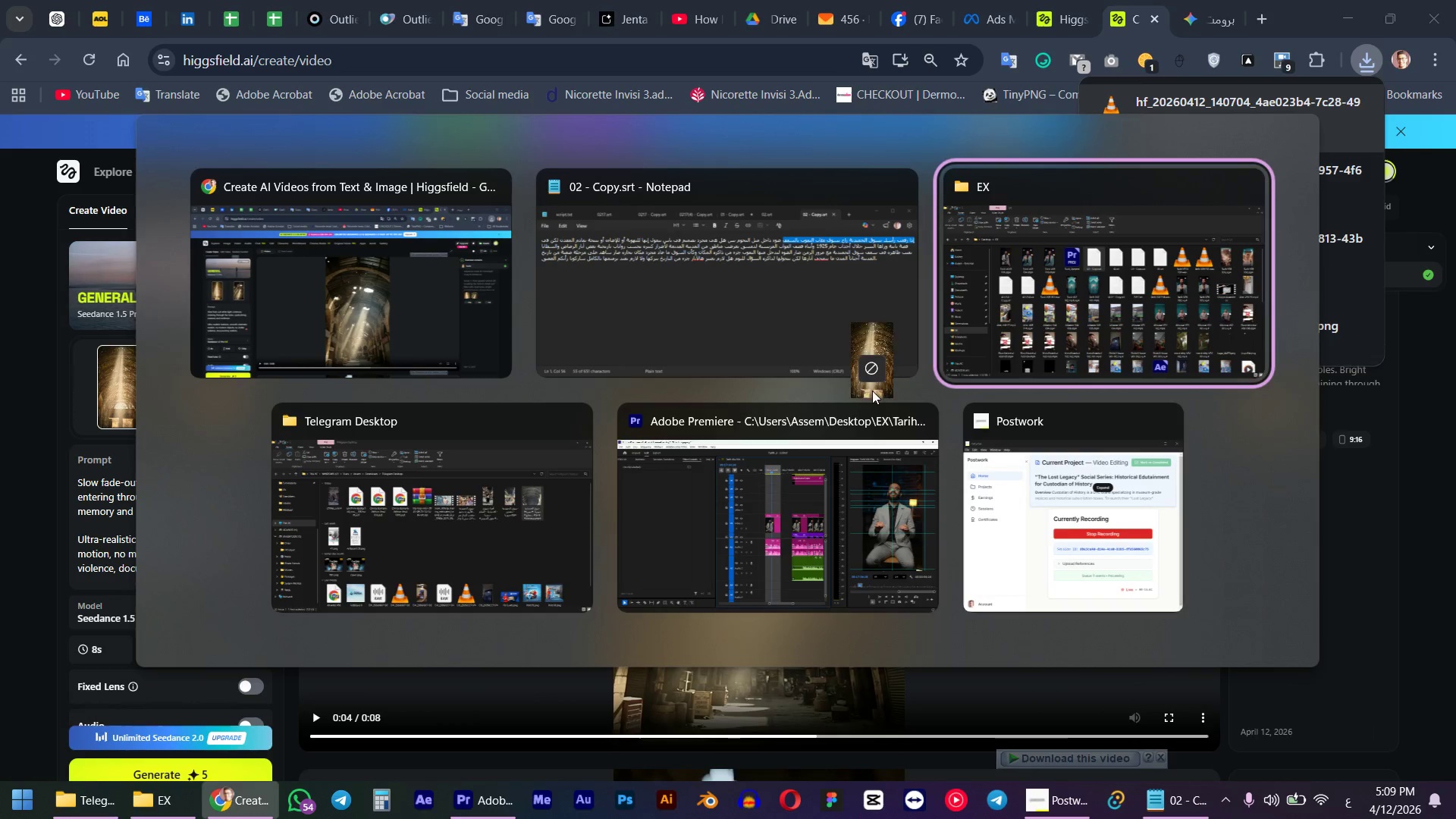 
key(Alt+Tab)
 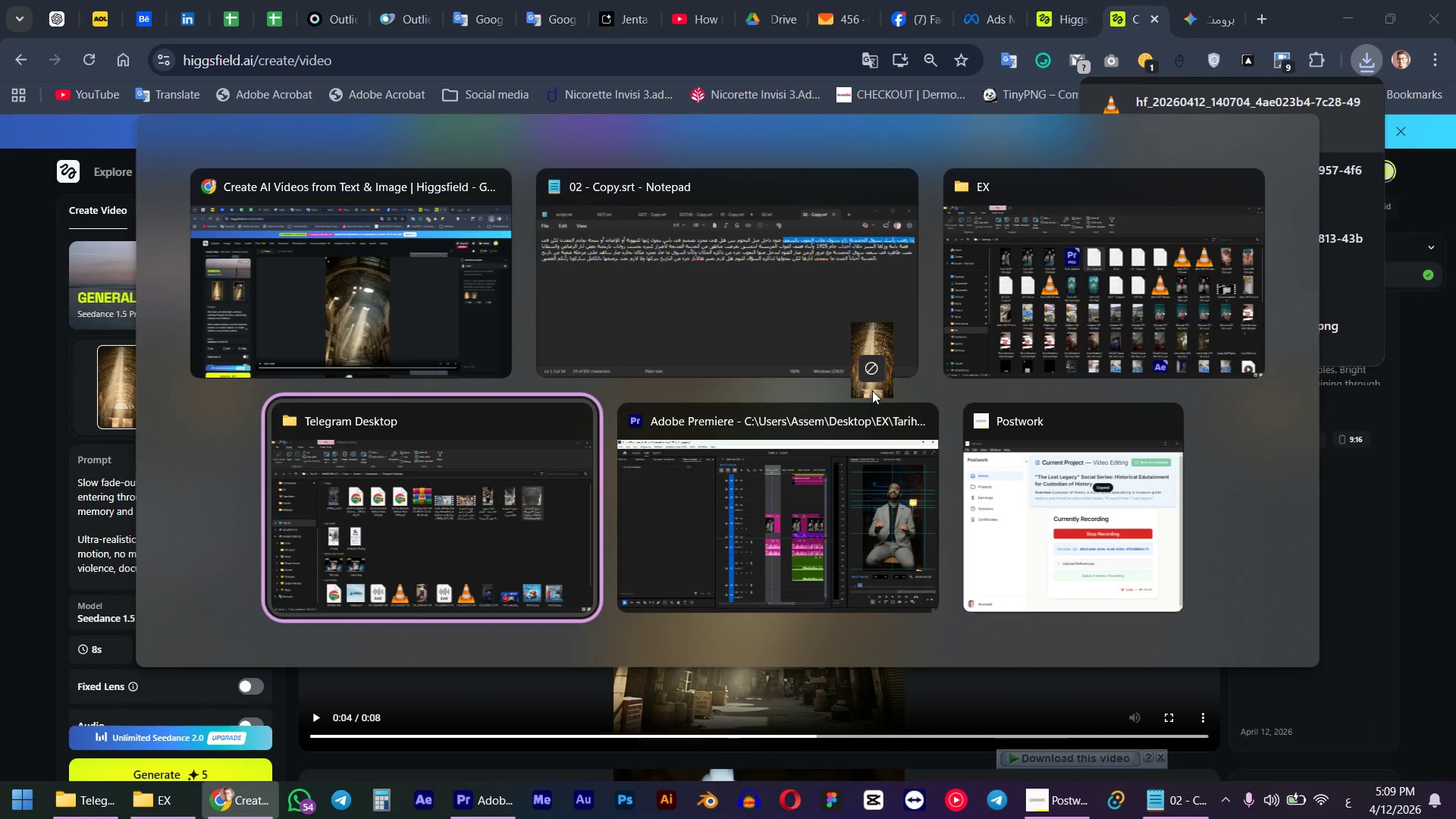 
key(Alt+Tab)
 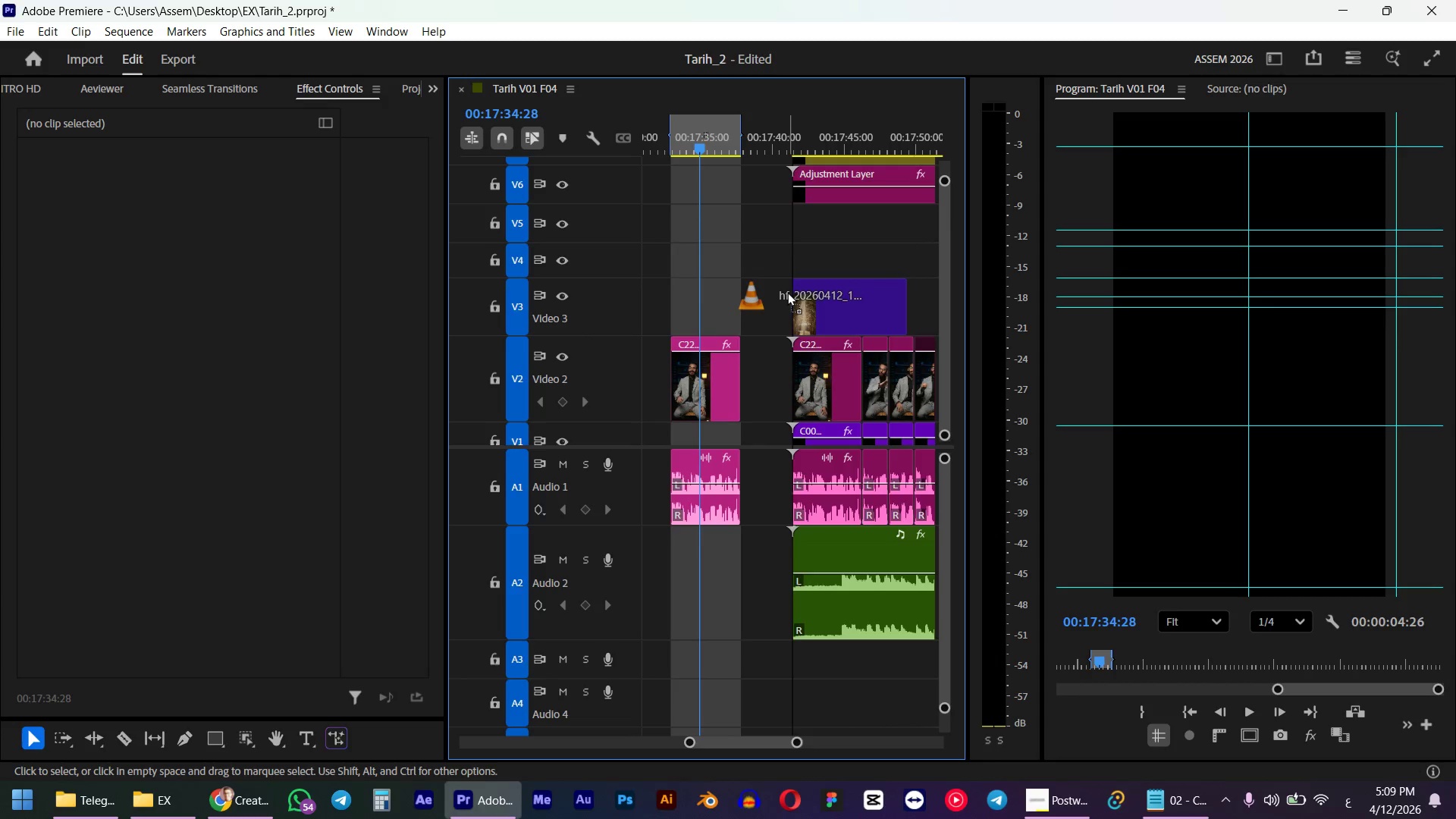 
left_click([839, 145])
 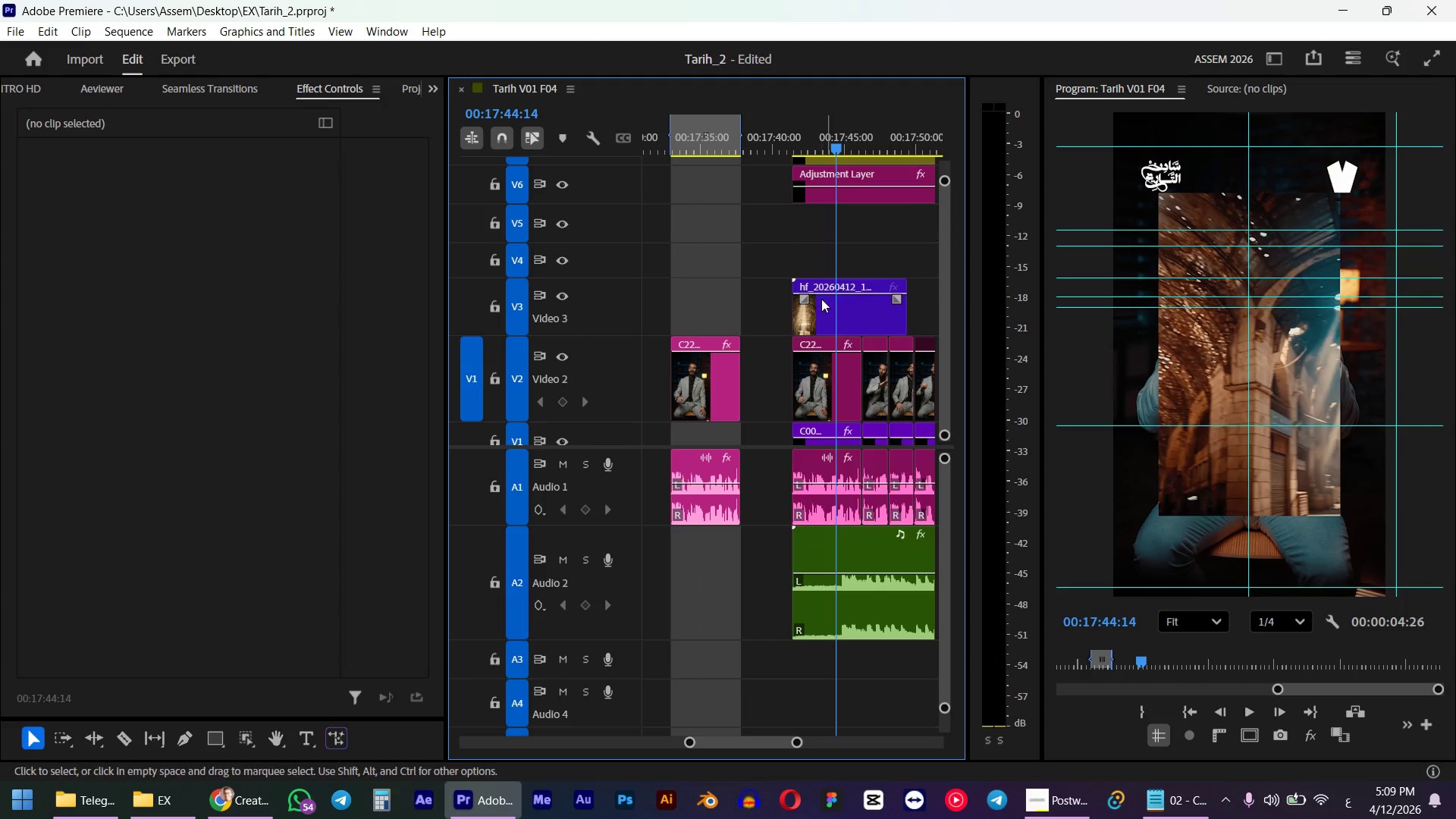 
left_click([837, 318])
 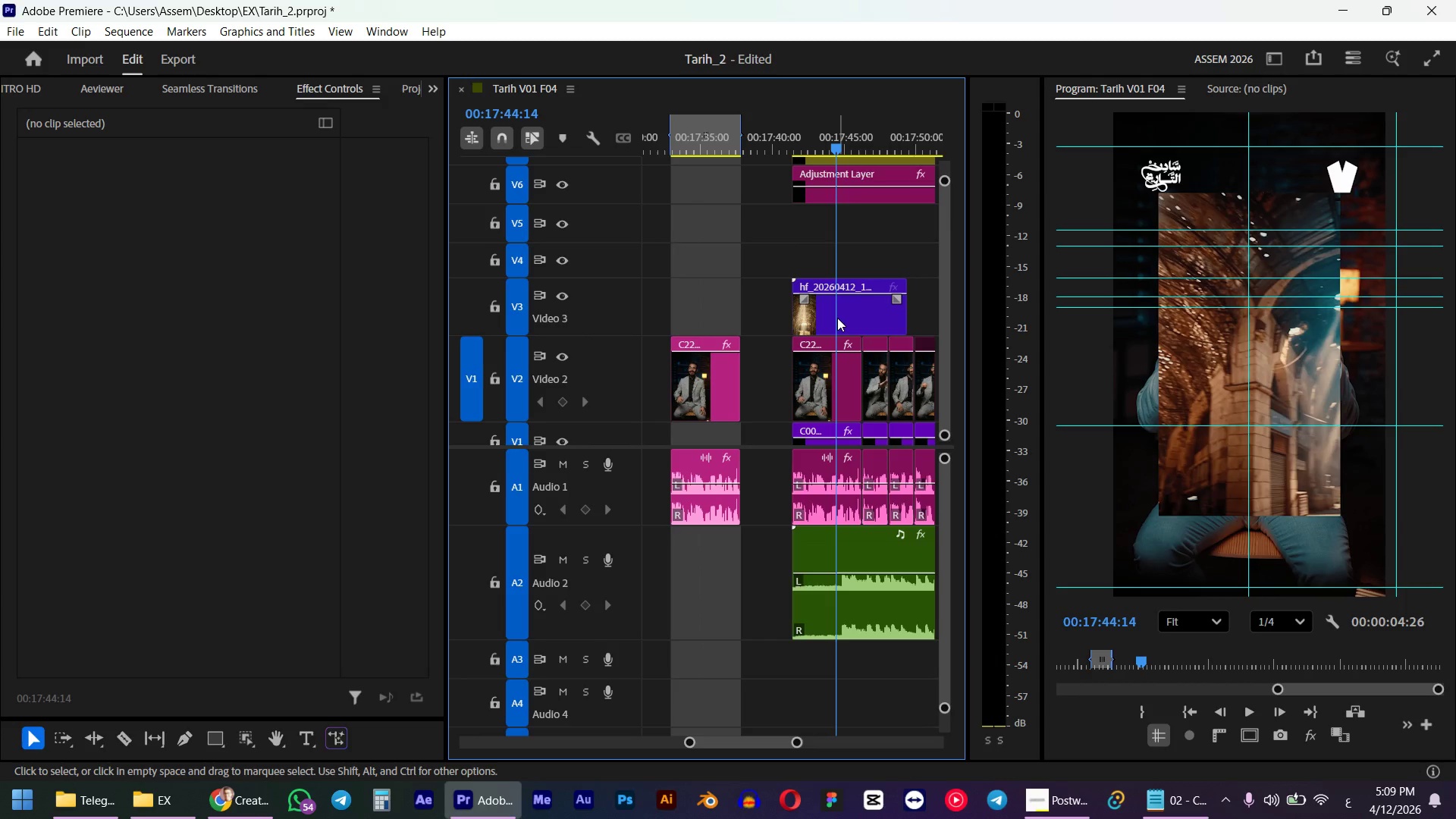 
key(Shift+F)
 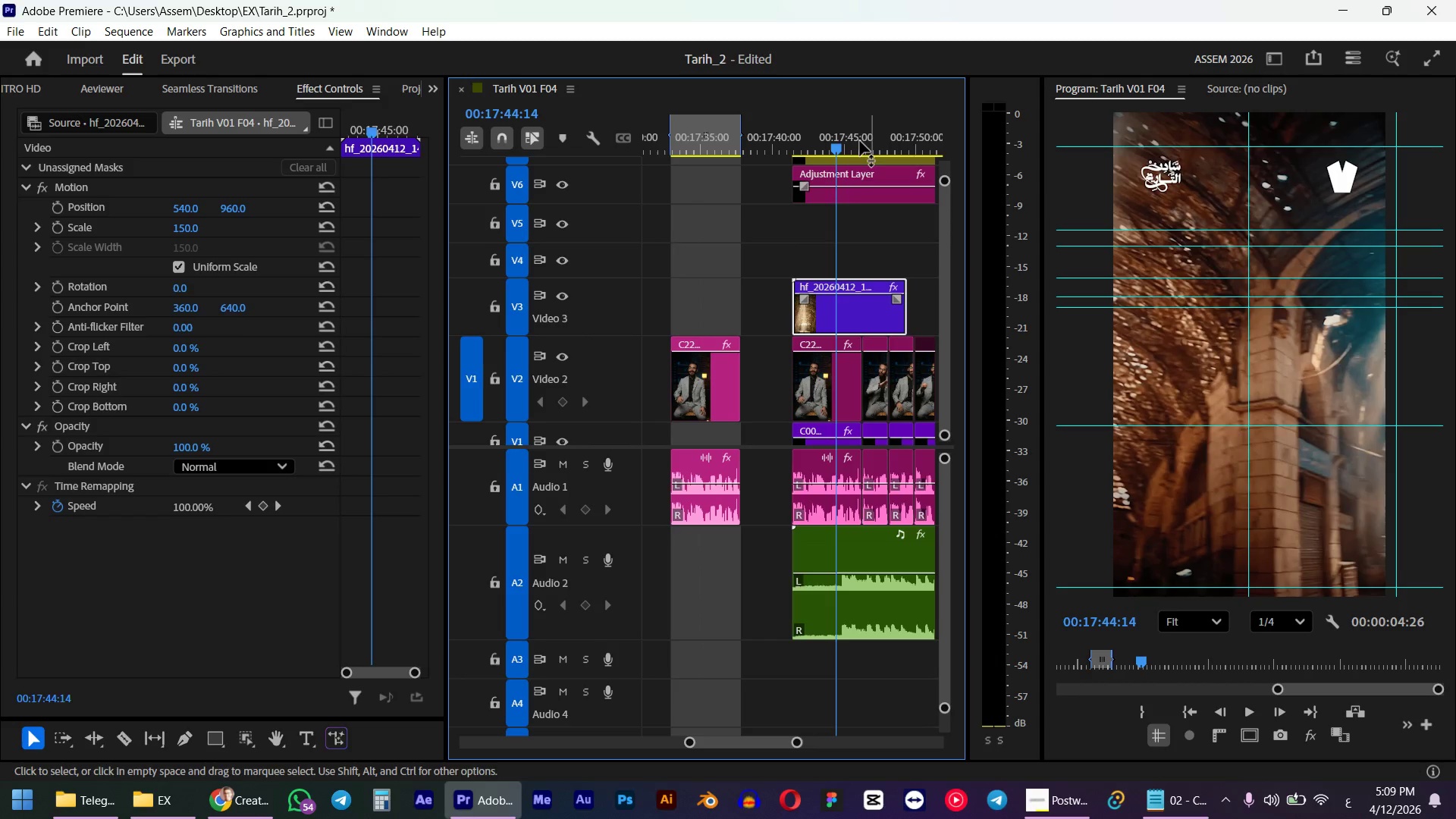 
left_click_drag(start_coordinate=[840, 135], to_coordinate=[790, 140])
 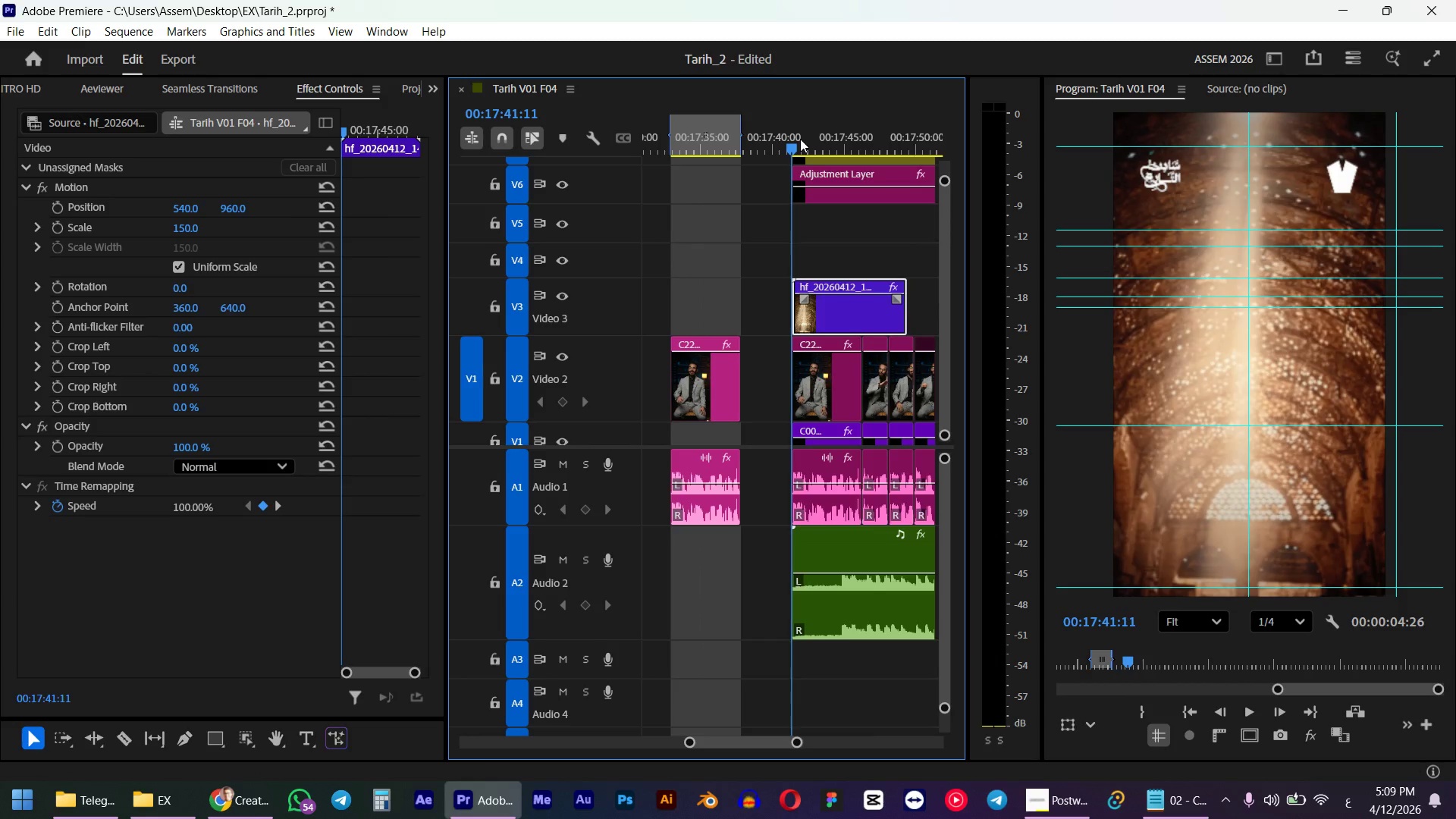 
hold_key(key=ShiftLeft, duration=0.59)
 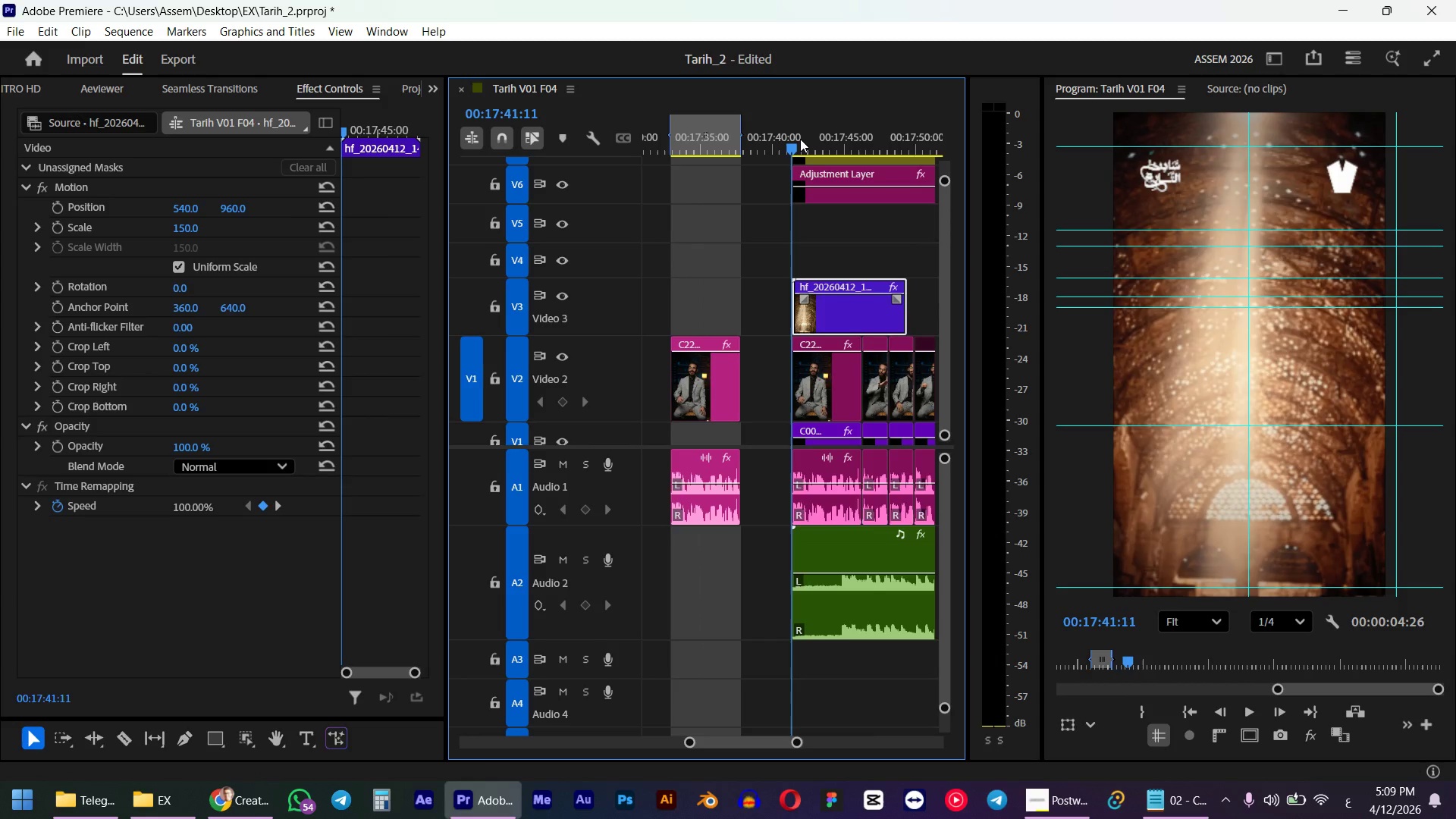 
key(Space)
 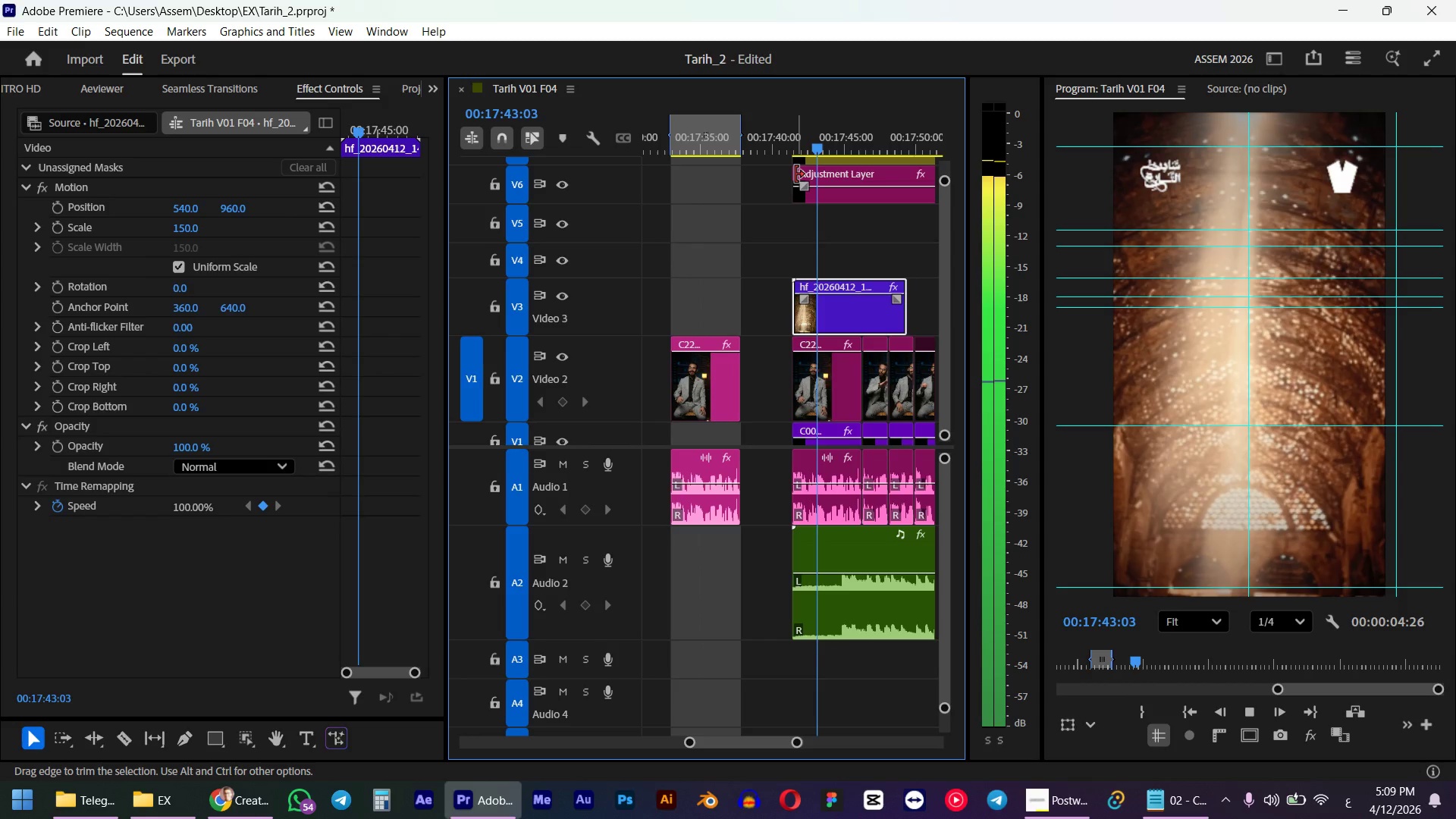 
wait(8.74)
 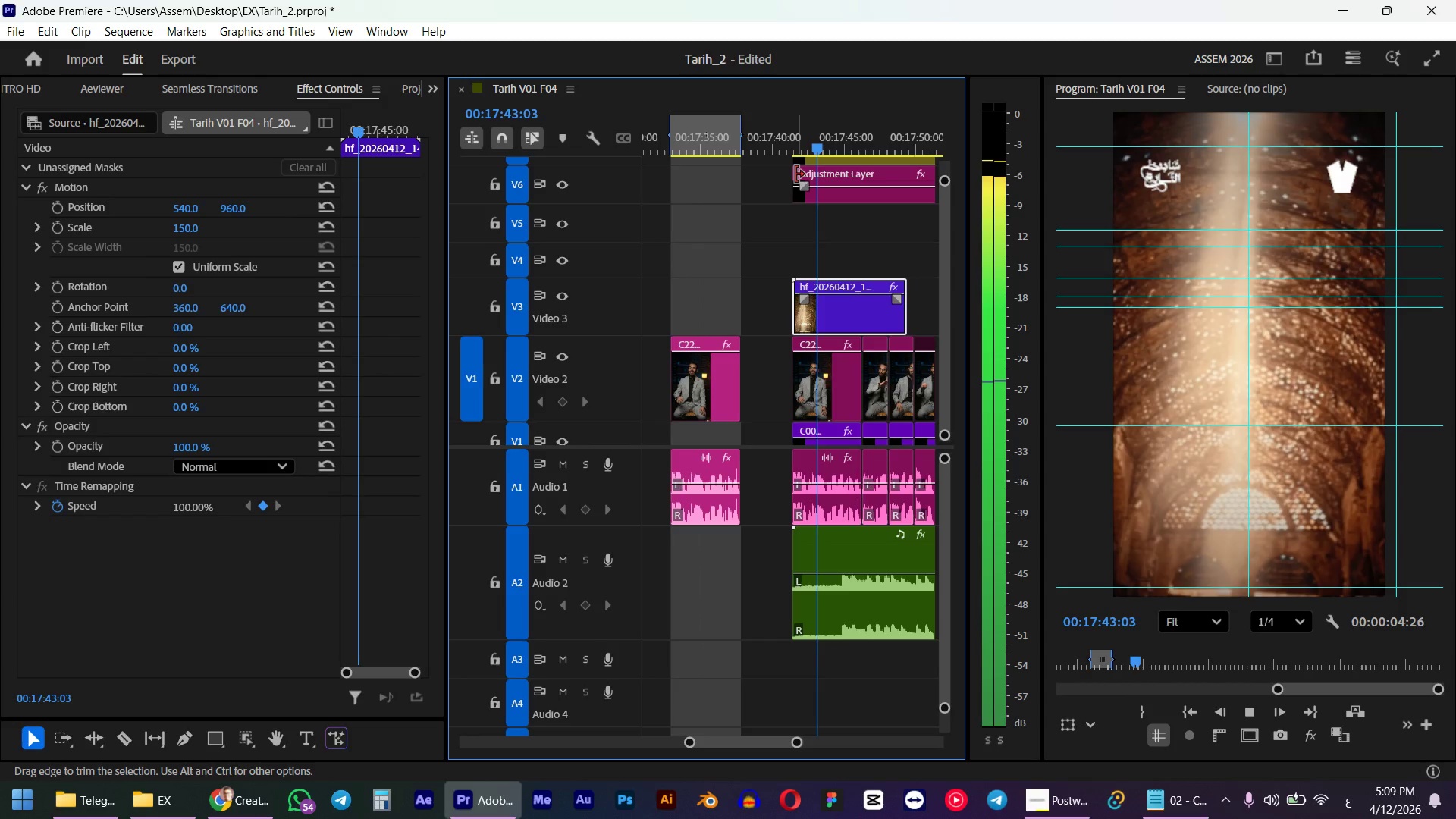 
key(Space)
 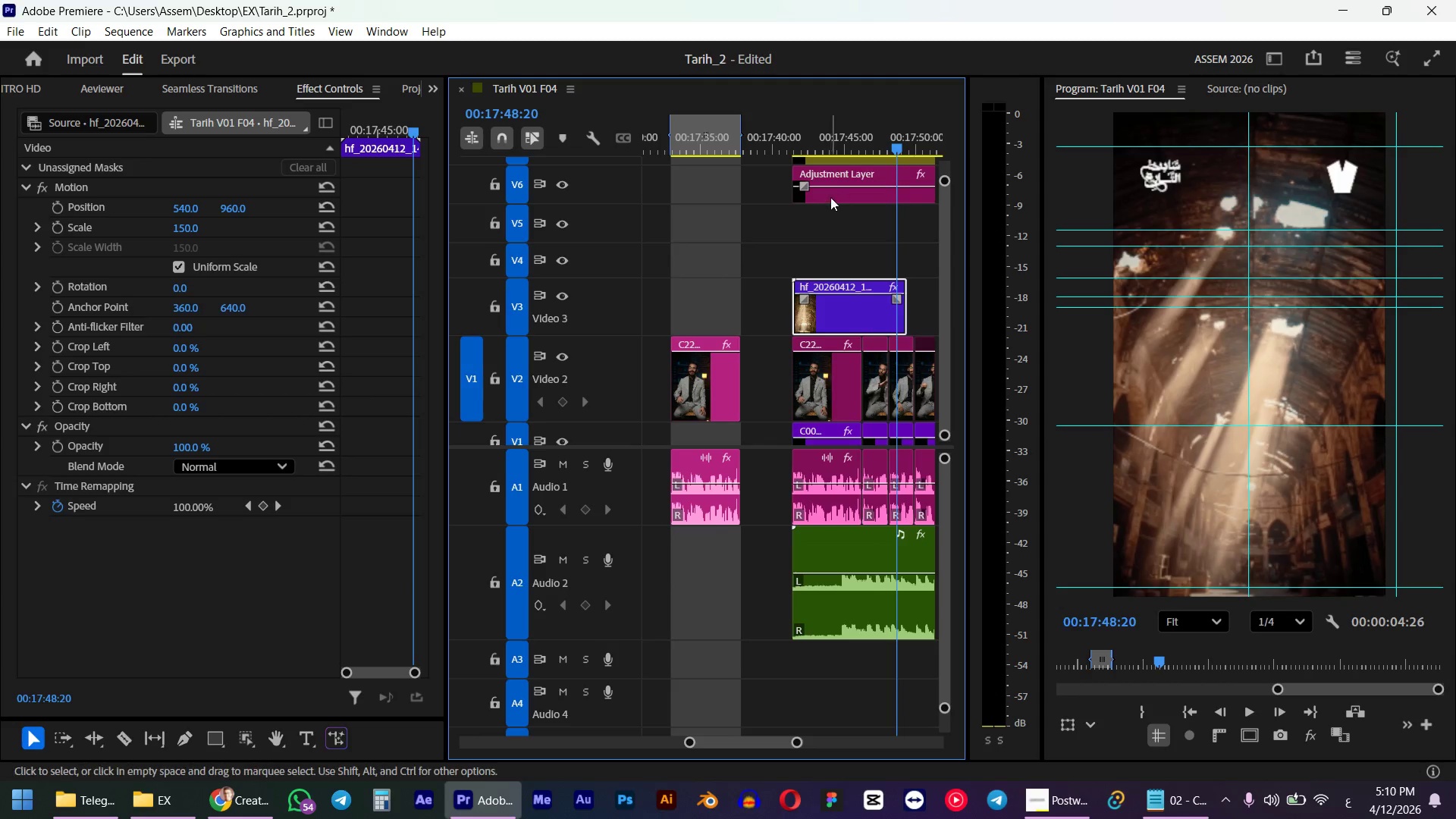 
key(Alt+AltLeft)
 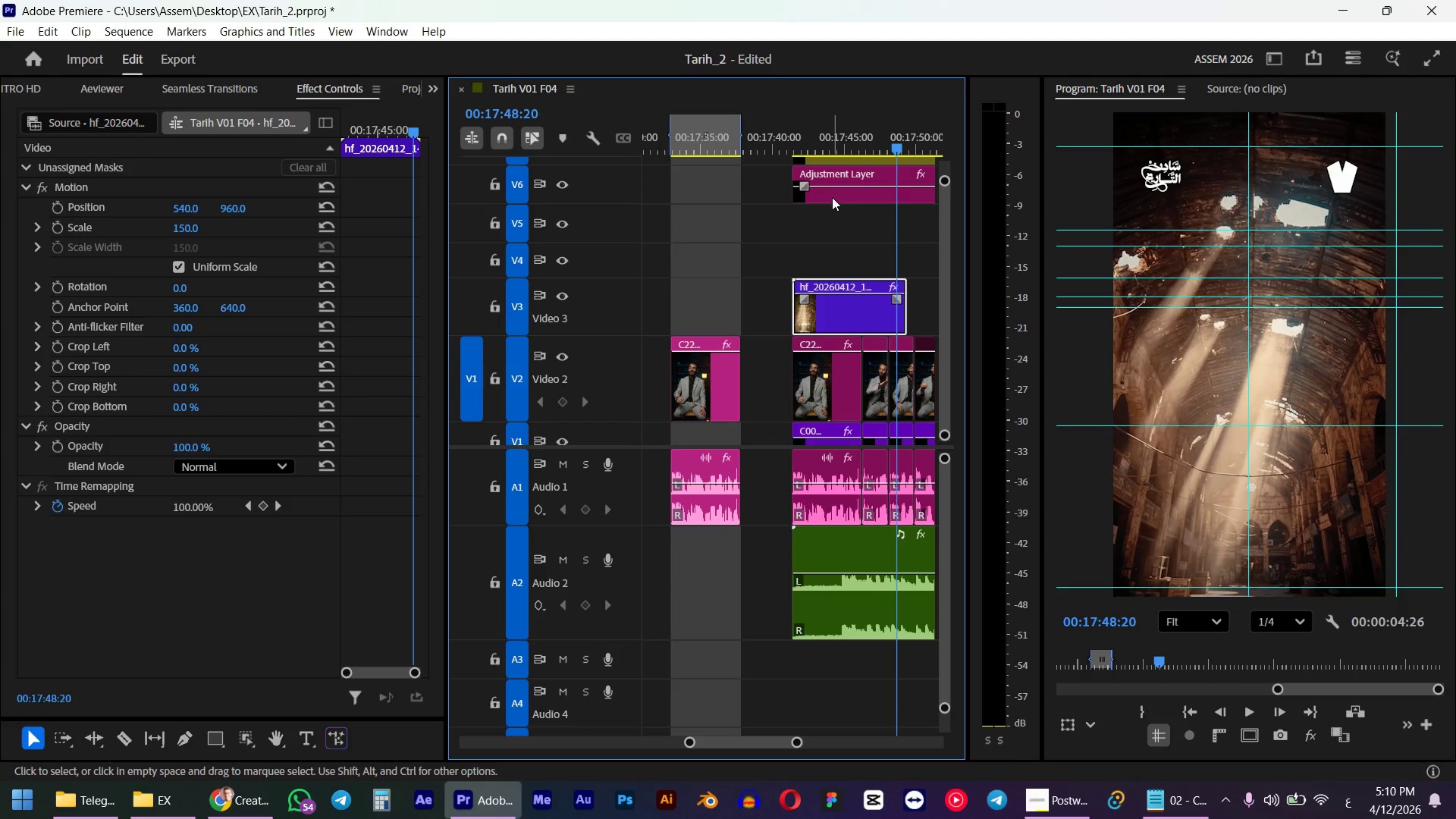 
key(Alt+Tab)
 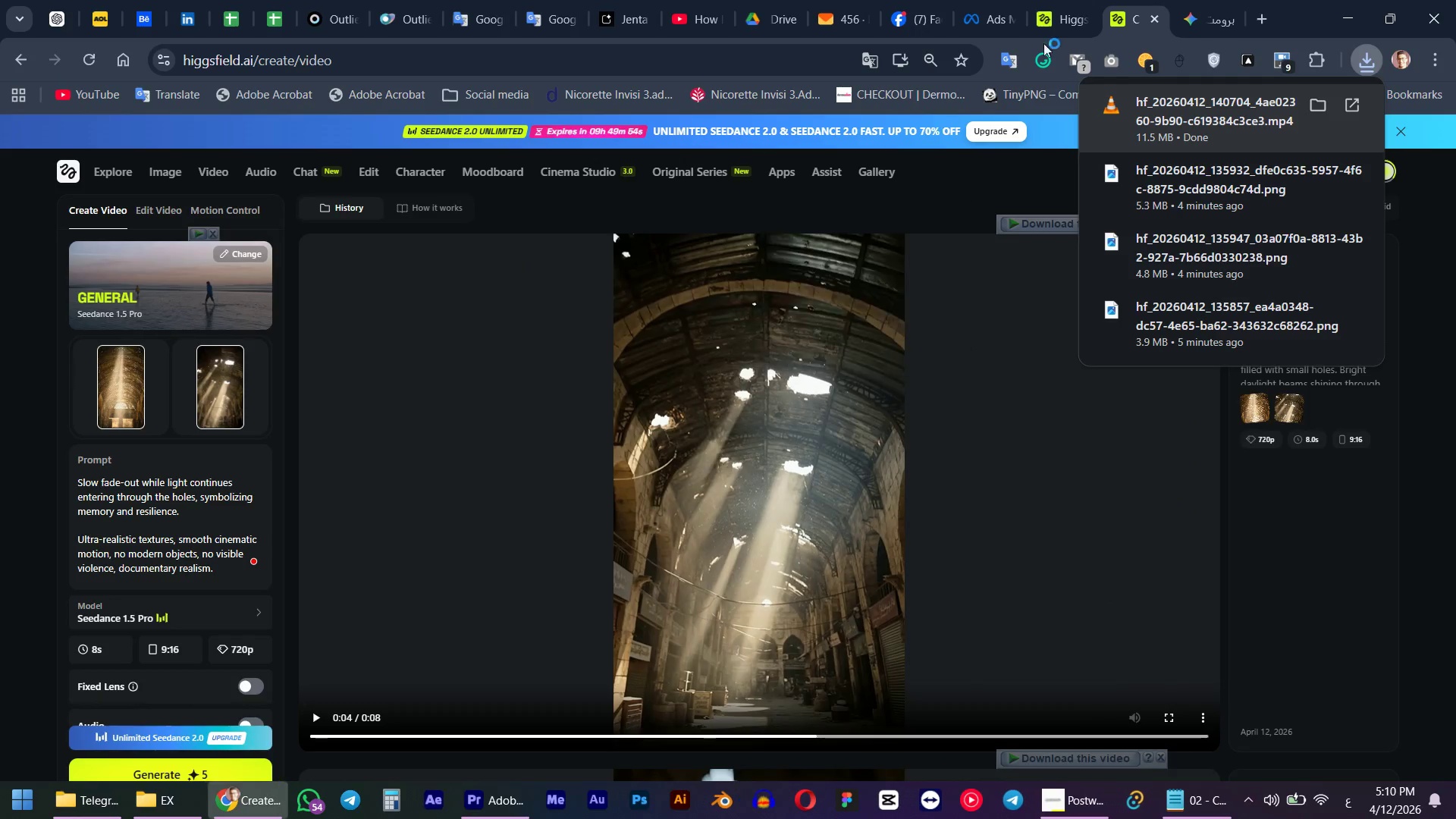 
left_click([1221, 0])
 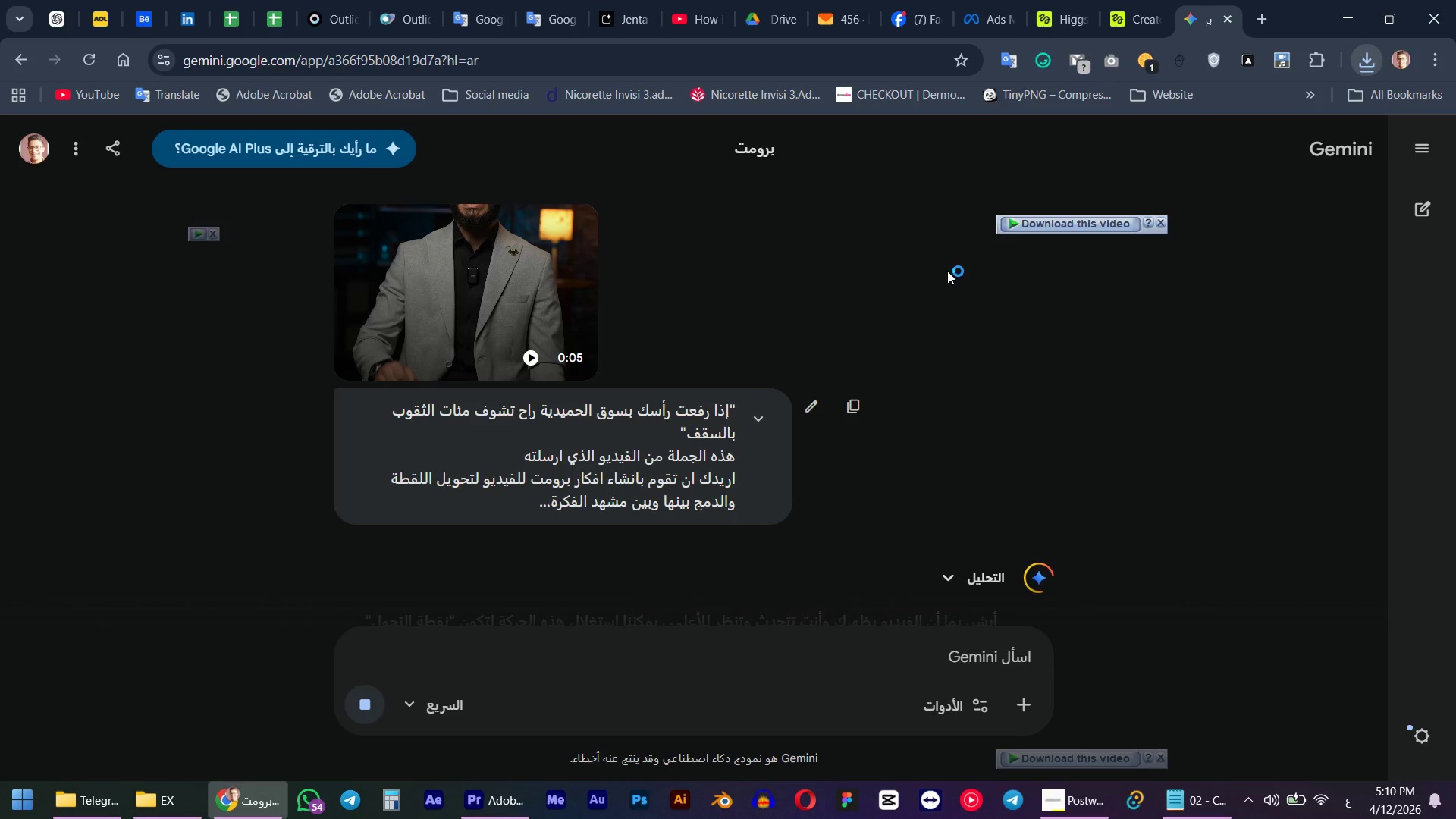 
scroll: coordinate [852, 371], scroll_direction: down, amount: 3.0
 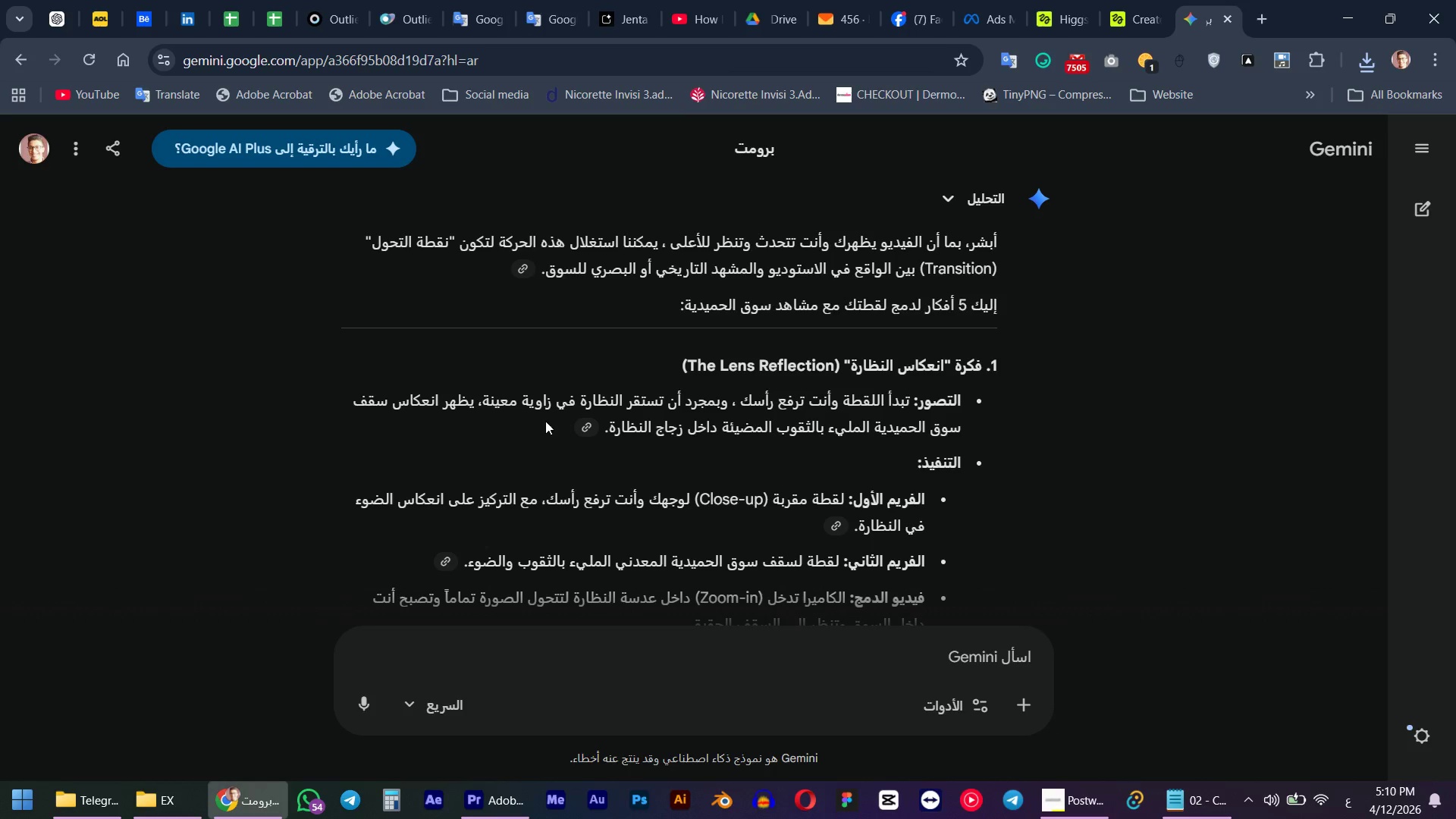 
wait(10.64)
 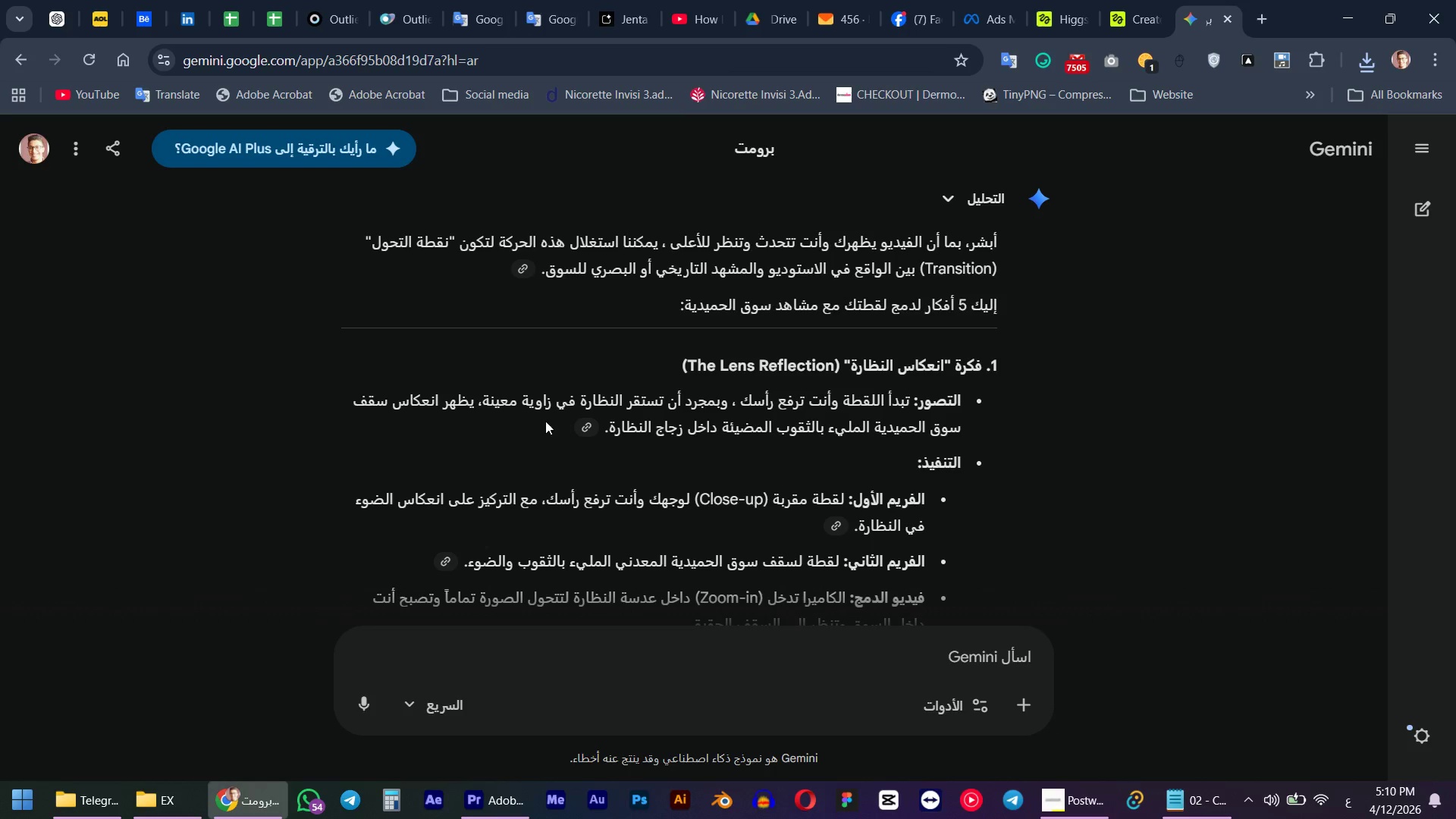 
scroll: coordinate [519, 442], scroll_direction: down, amount: 3.0
 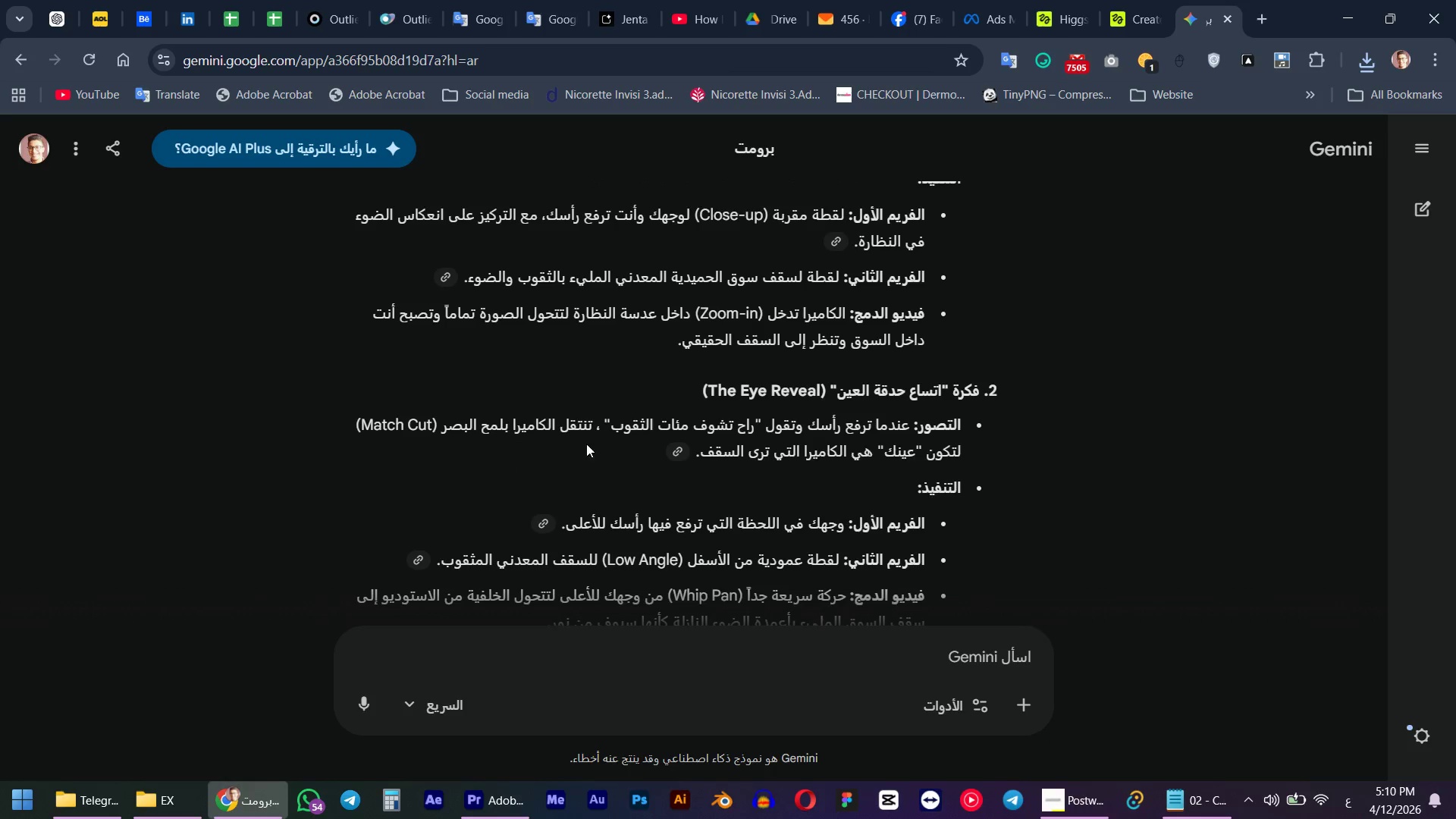 
wait(9.42)
 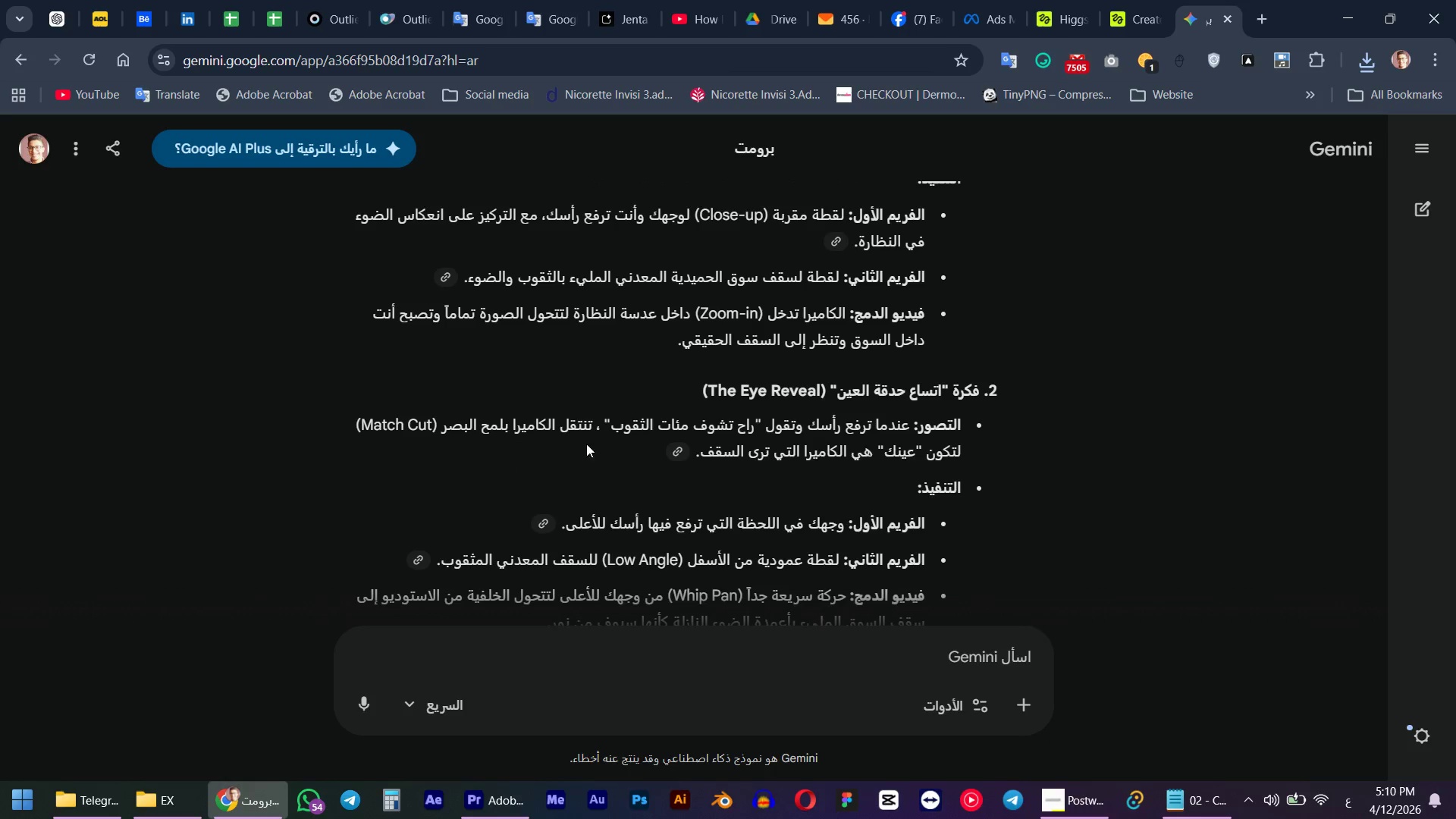 
scroll: coordinate [697, 464], scroll_direction: down, amount: 3.0
 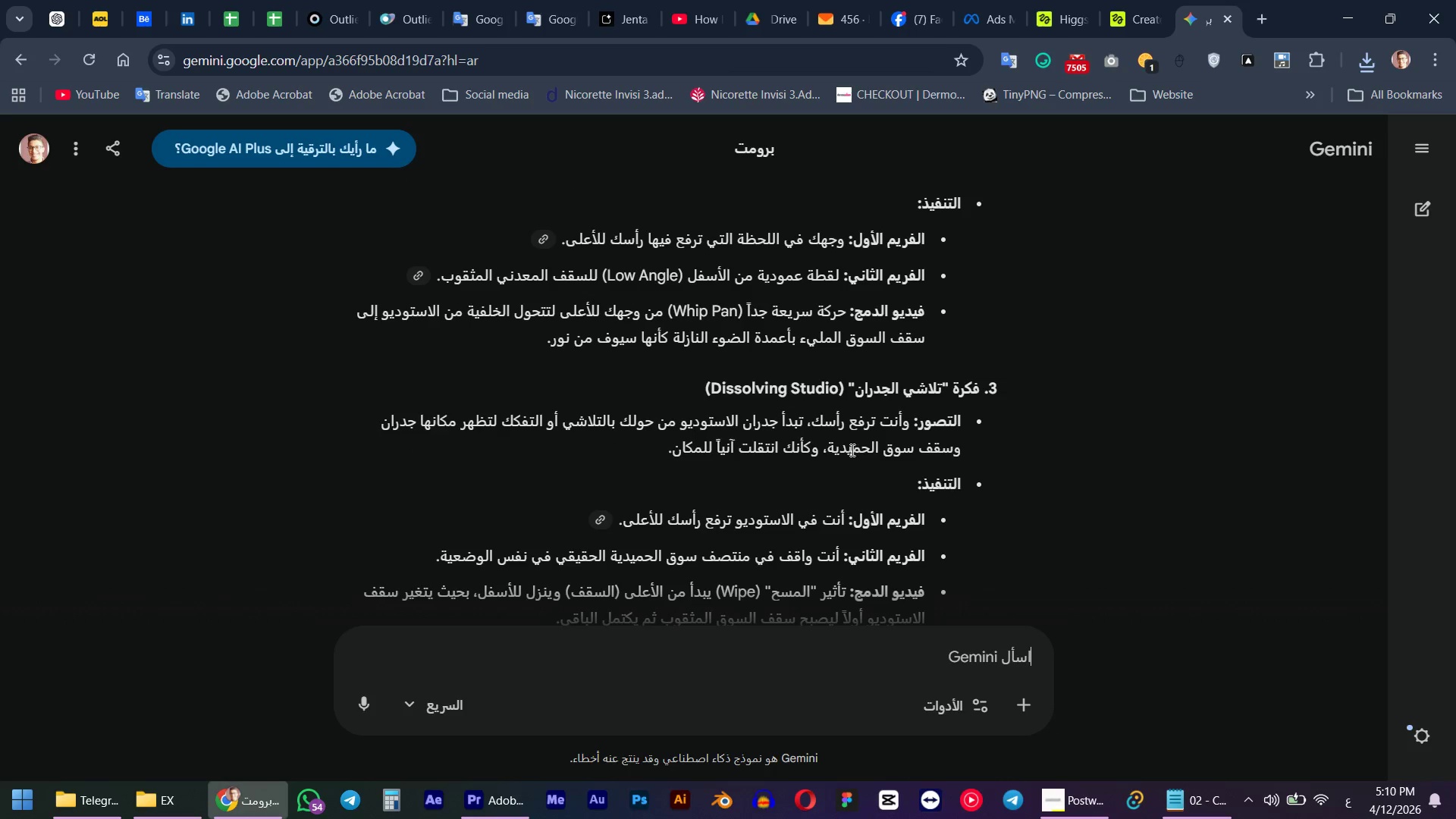 
wait(6.93)
 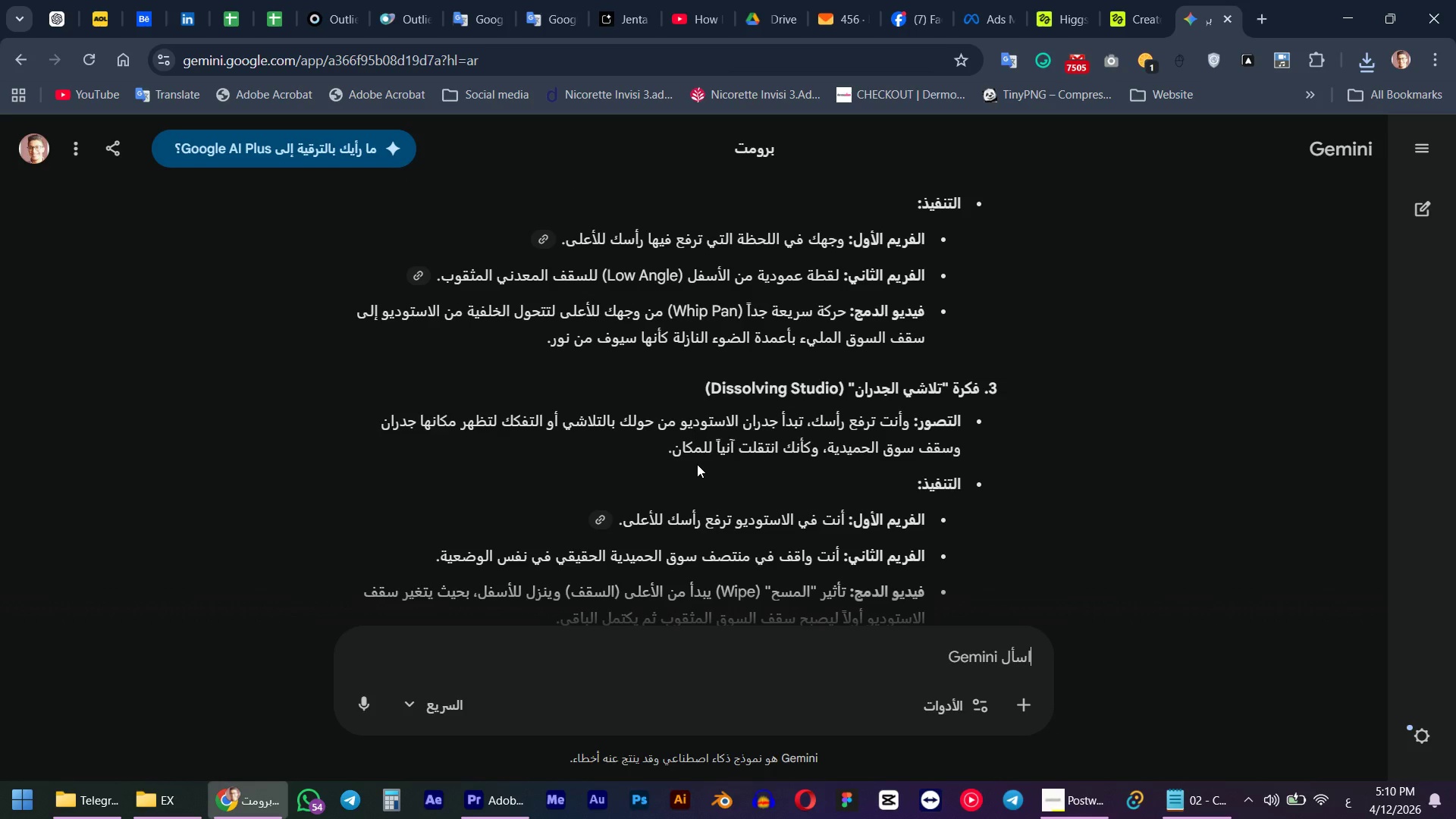 
scroll: coordinate [666, 528], scroll_direction: down, amount: 3.0
 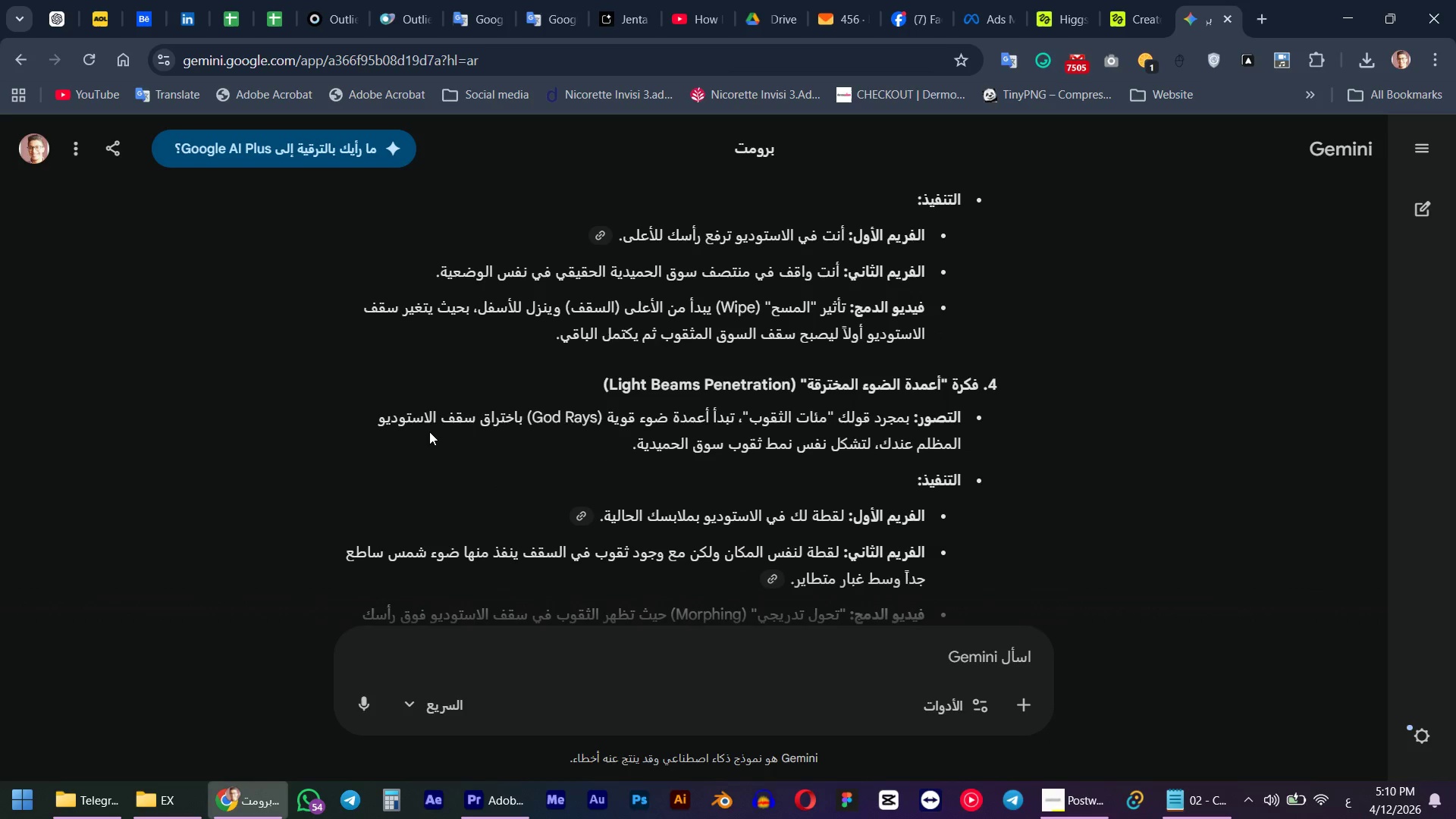 
wait(6.56)
 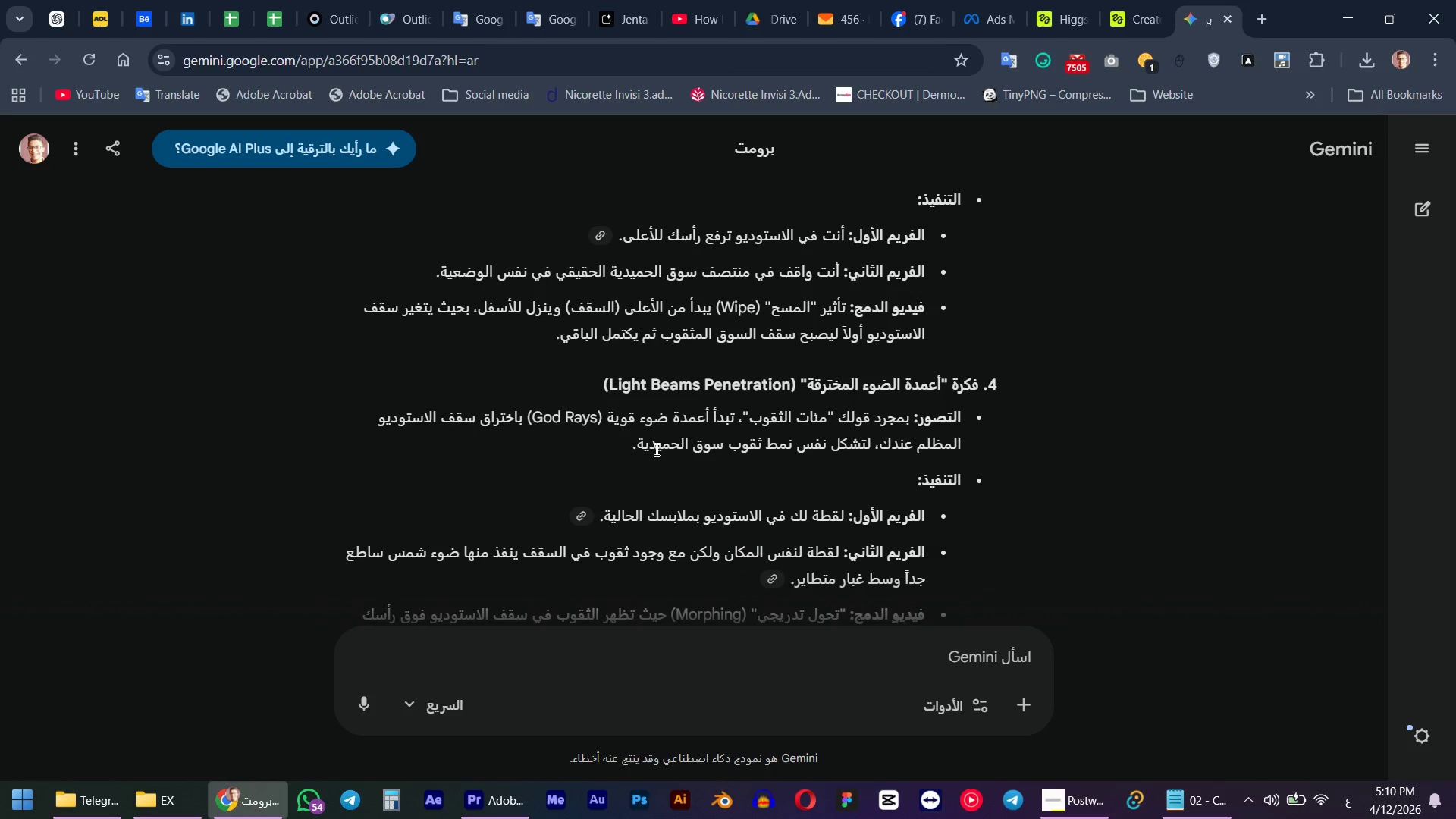 
scroll: coordinate [811, 455], scroll_direction: down, amount: 2.0
 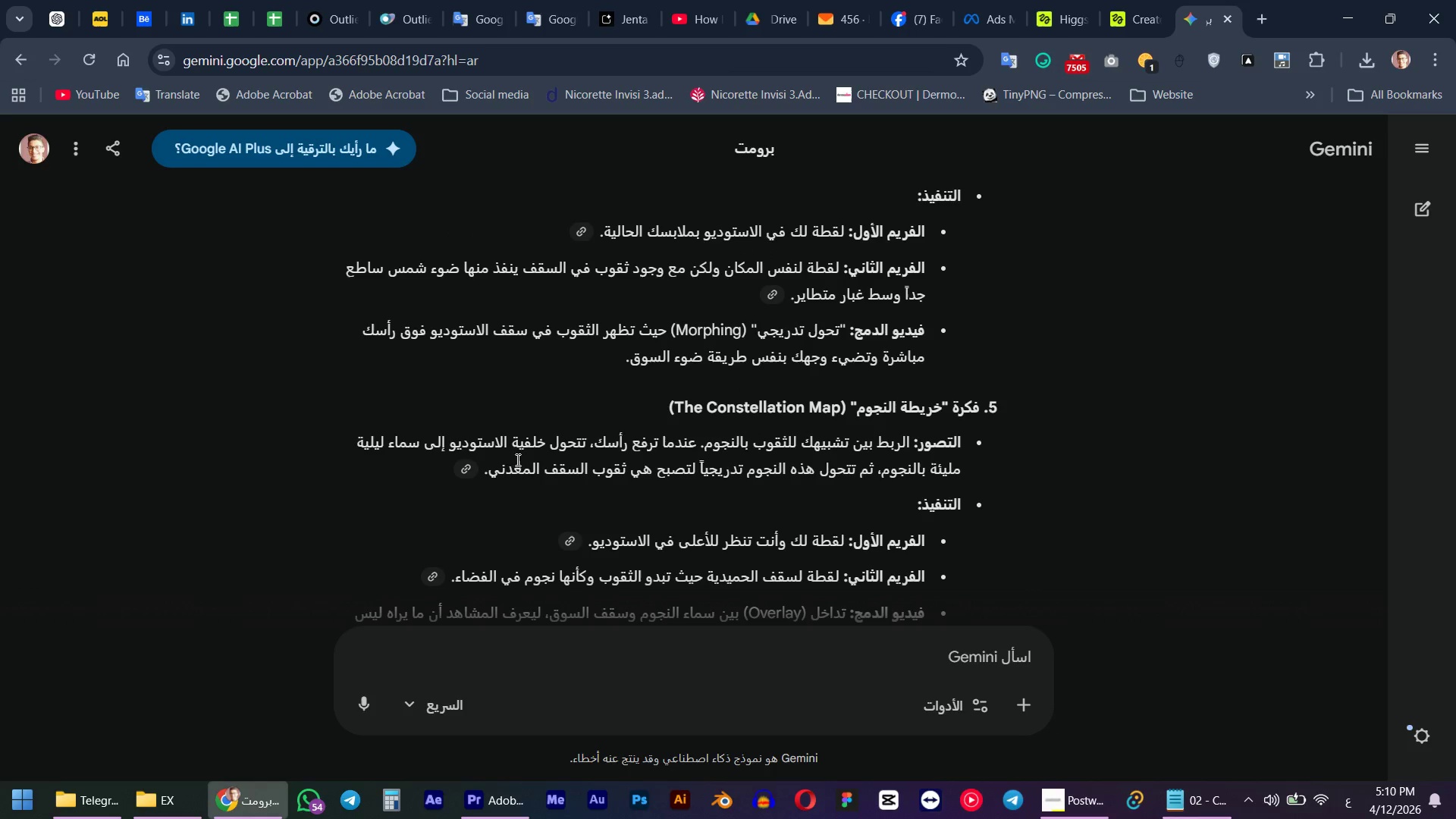 
wait(10.62)
 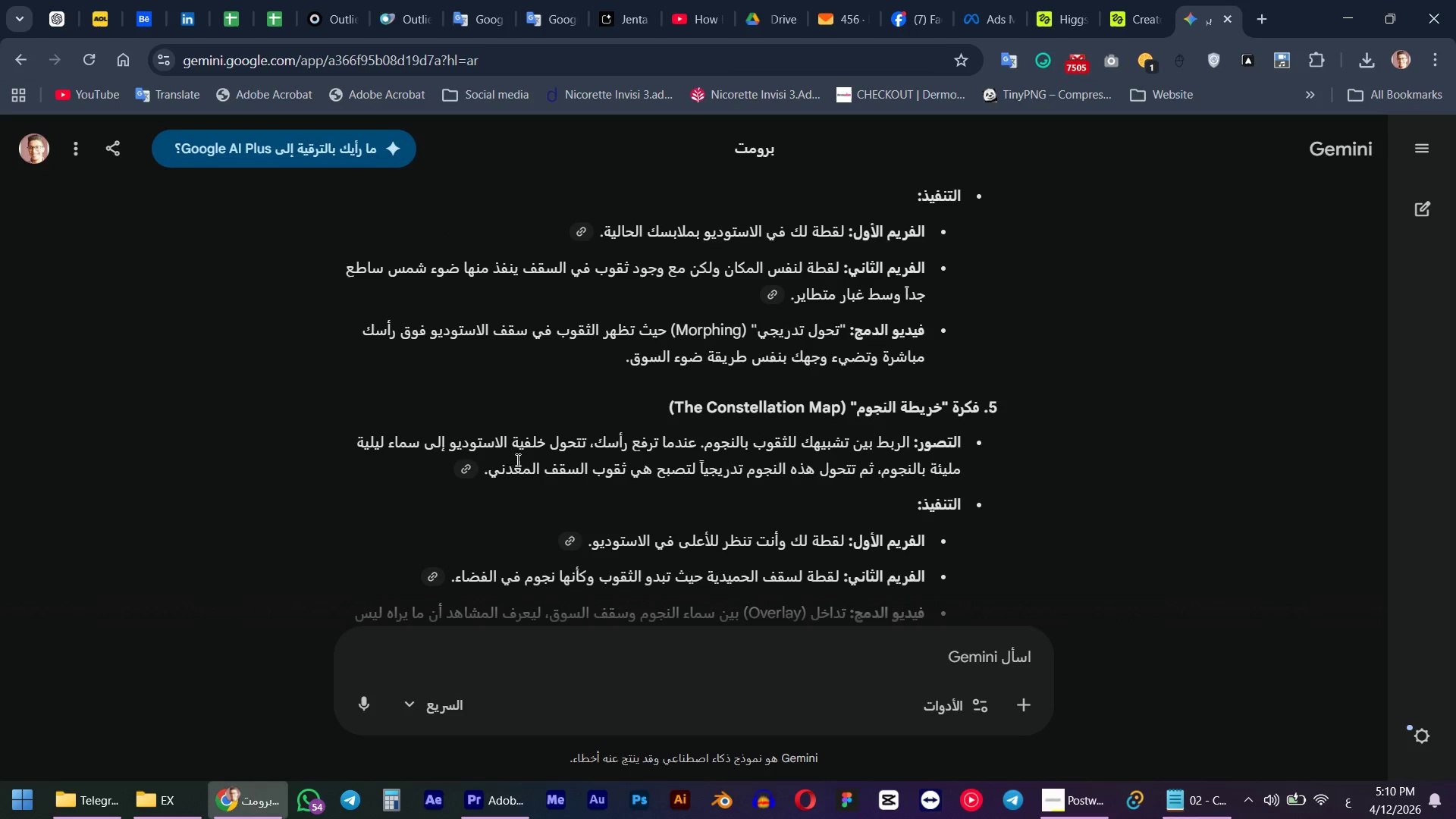 
scroll: coordinate [546, 479], scroll_direction: down, amount: 2.0
 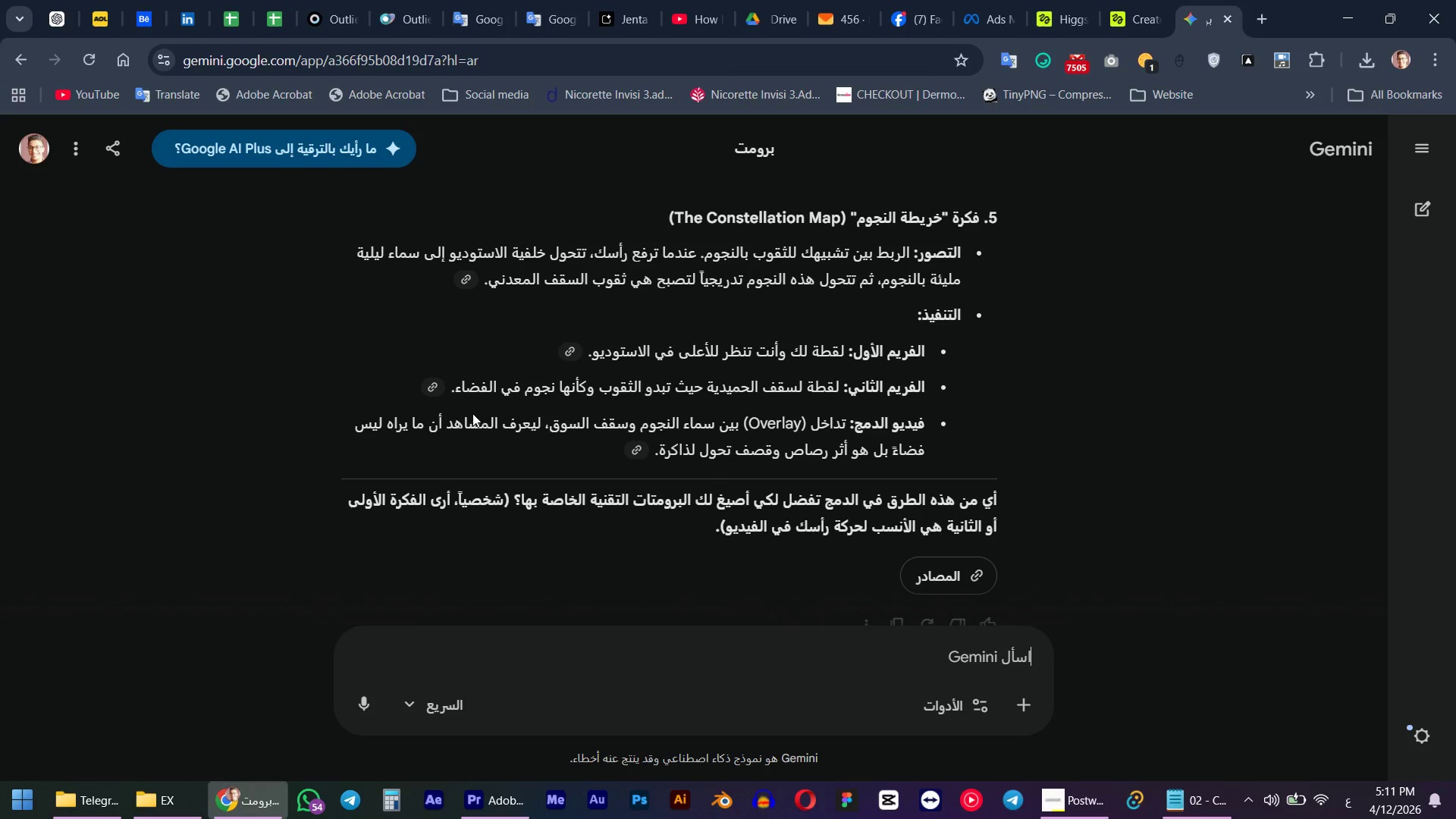 
wait(12.01)
 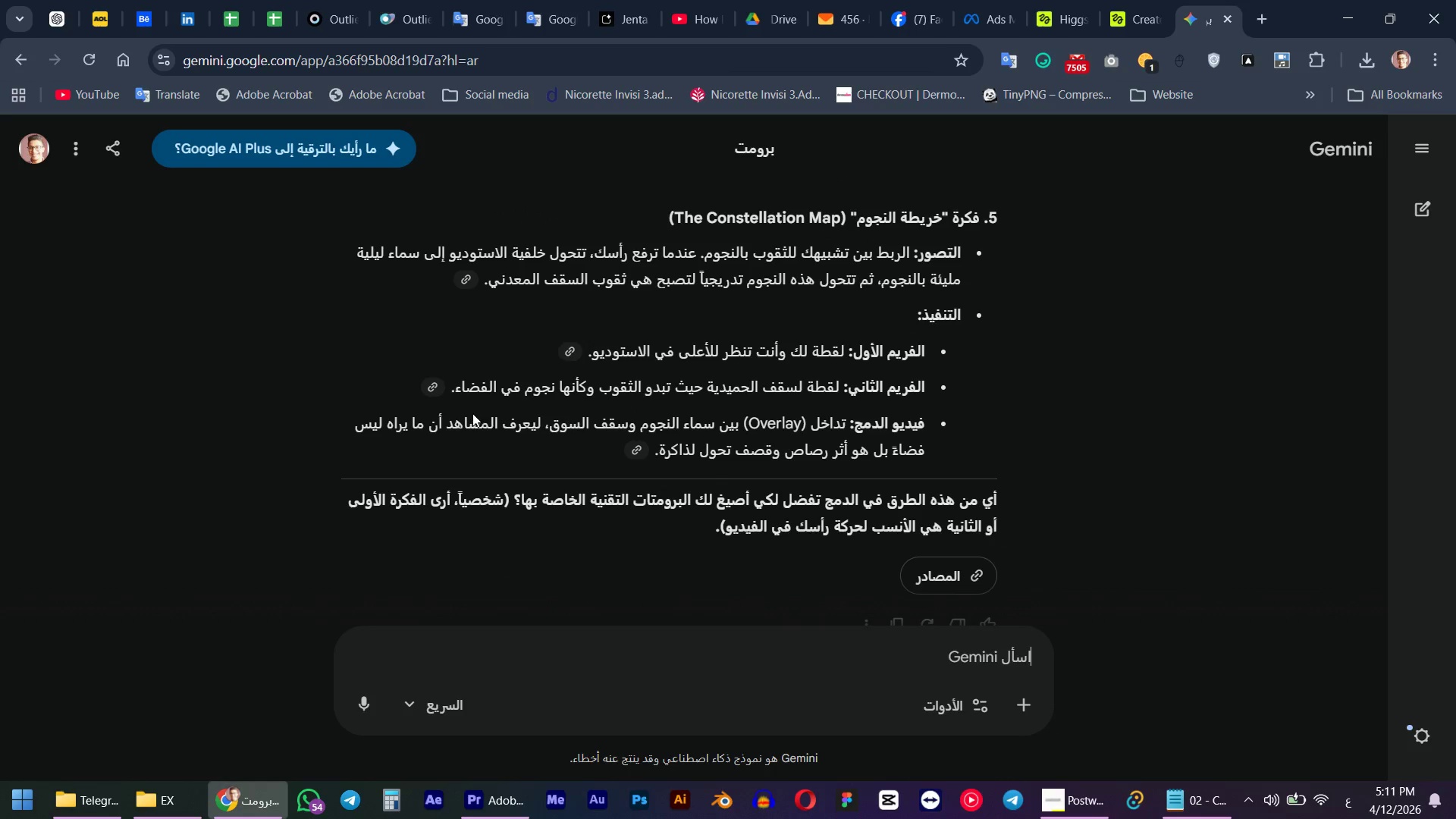 
scroll: coordinate [407, 446], scroll_direction: down, amount: 1.0
 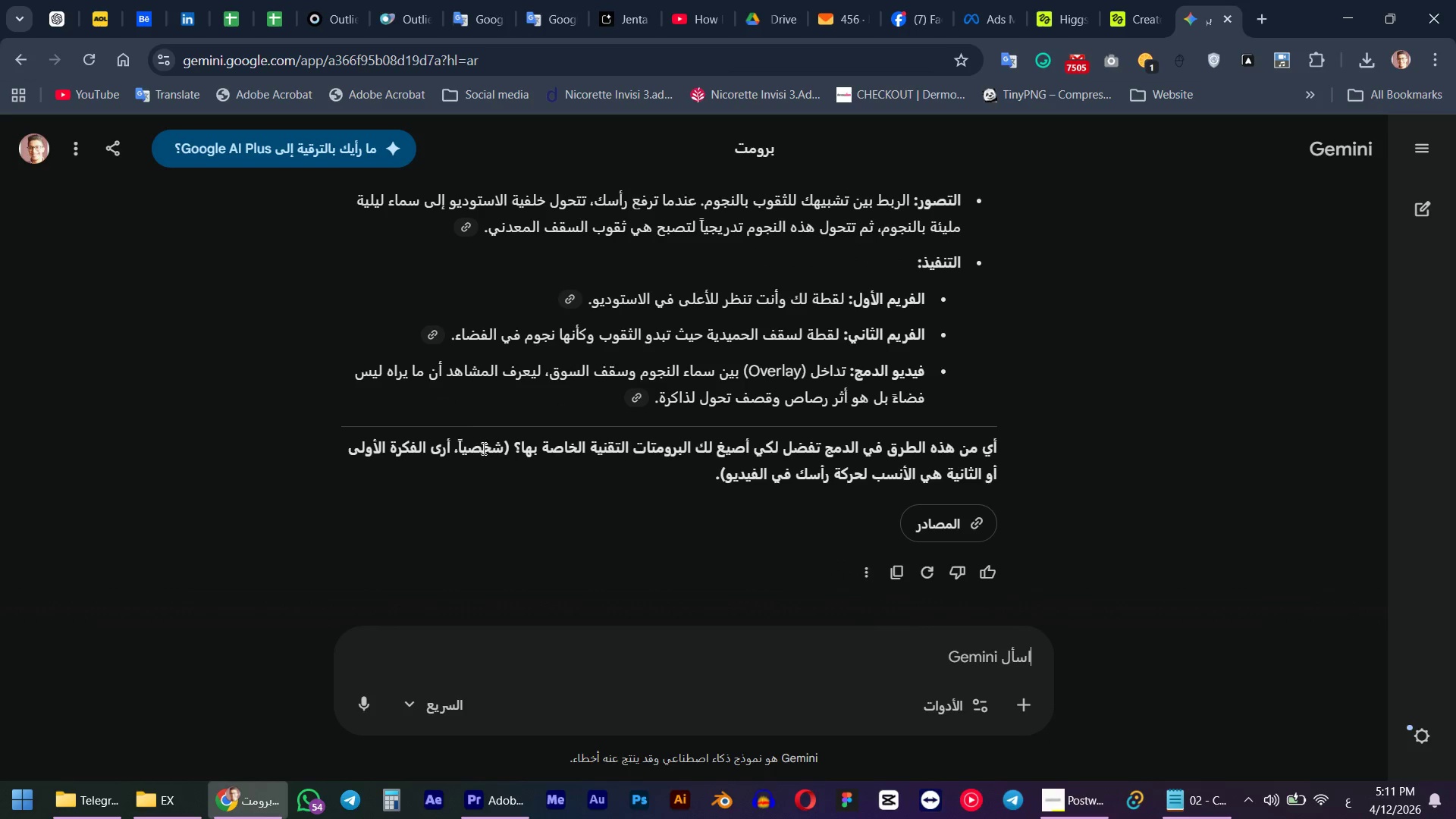 
scroll: coordinate [579, 486], scroll_direction: up, amount: 6.0
 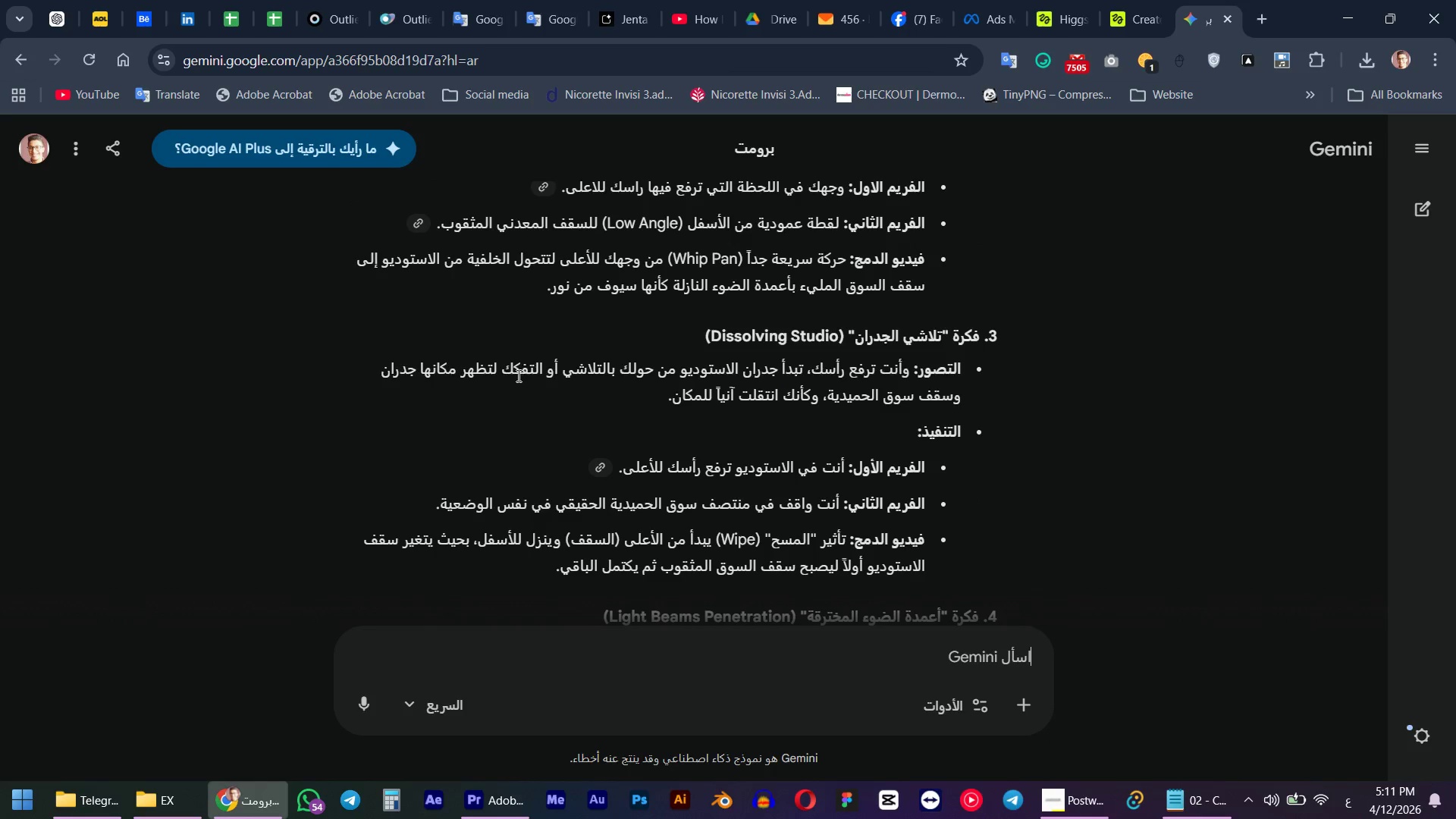 
wait(6.8)
 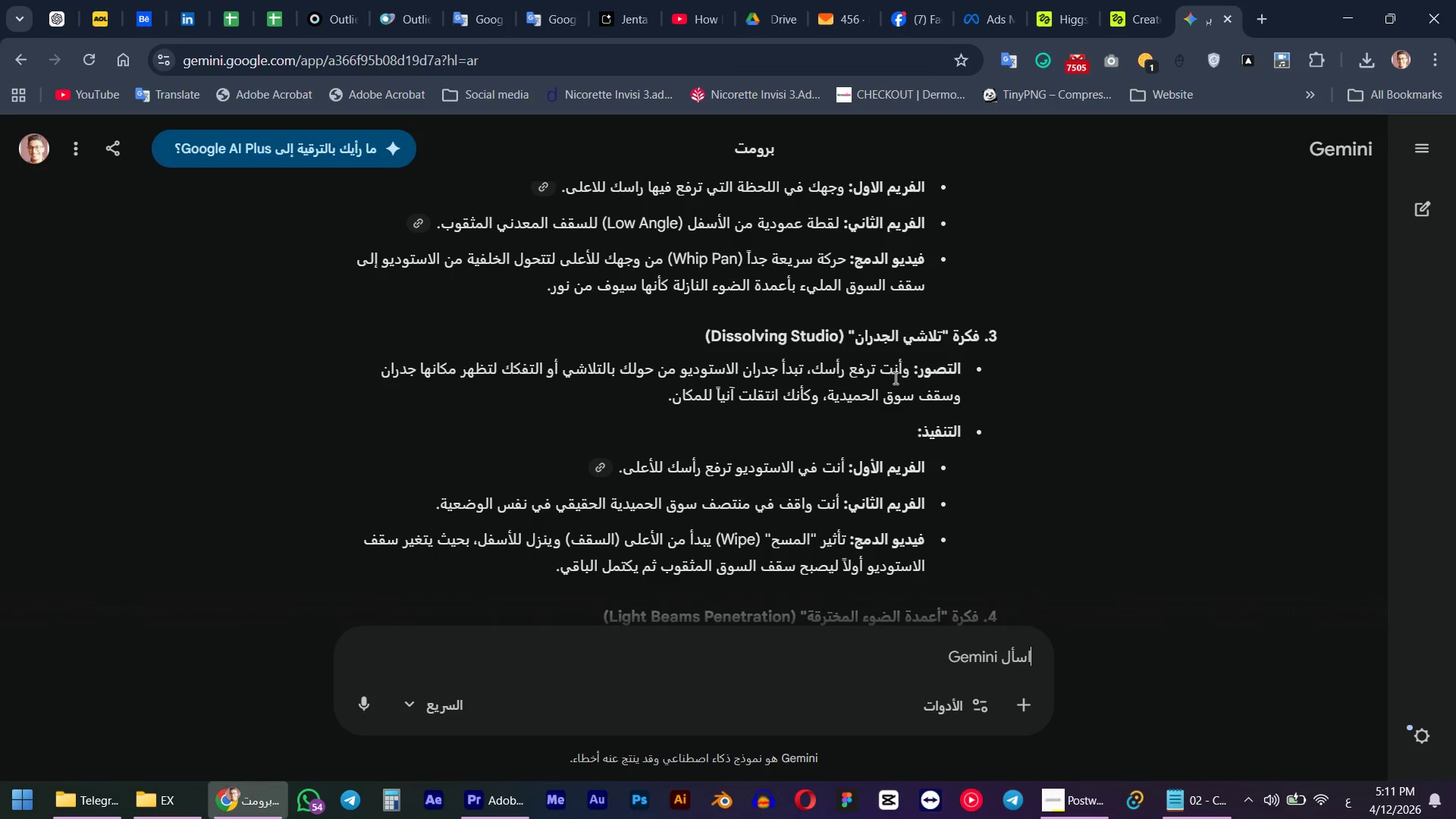 
left_click([799, 661])
 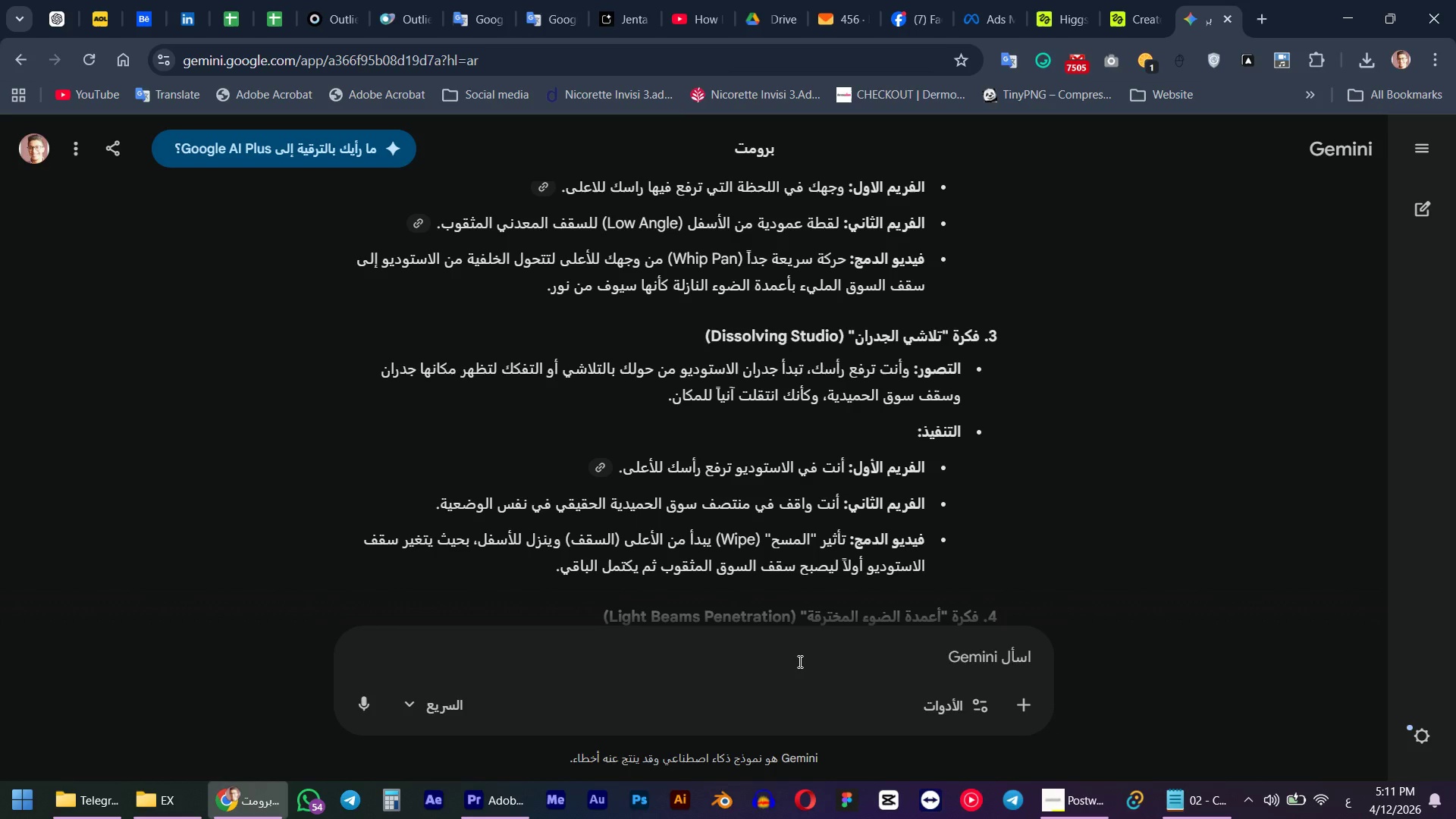 
type(ogdkh kajyg ugn hgt;vm vrl 3 )
 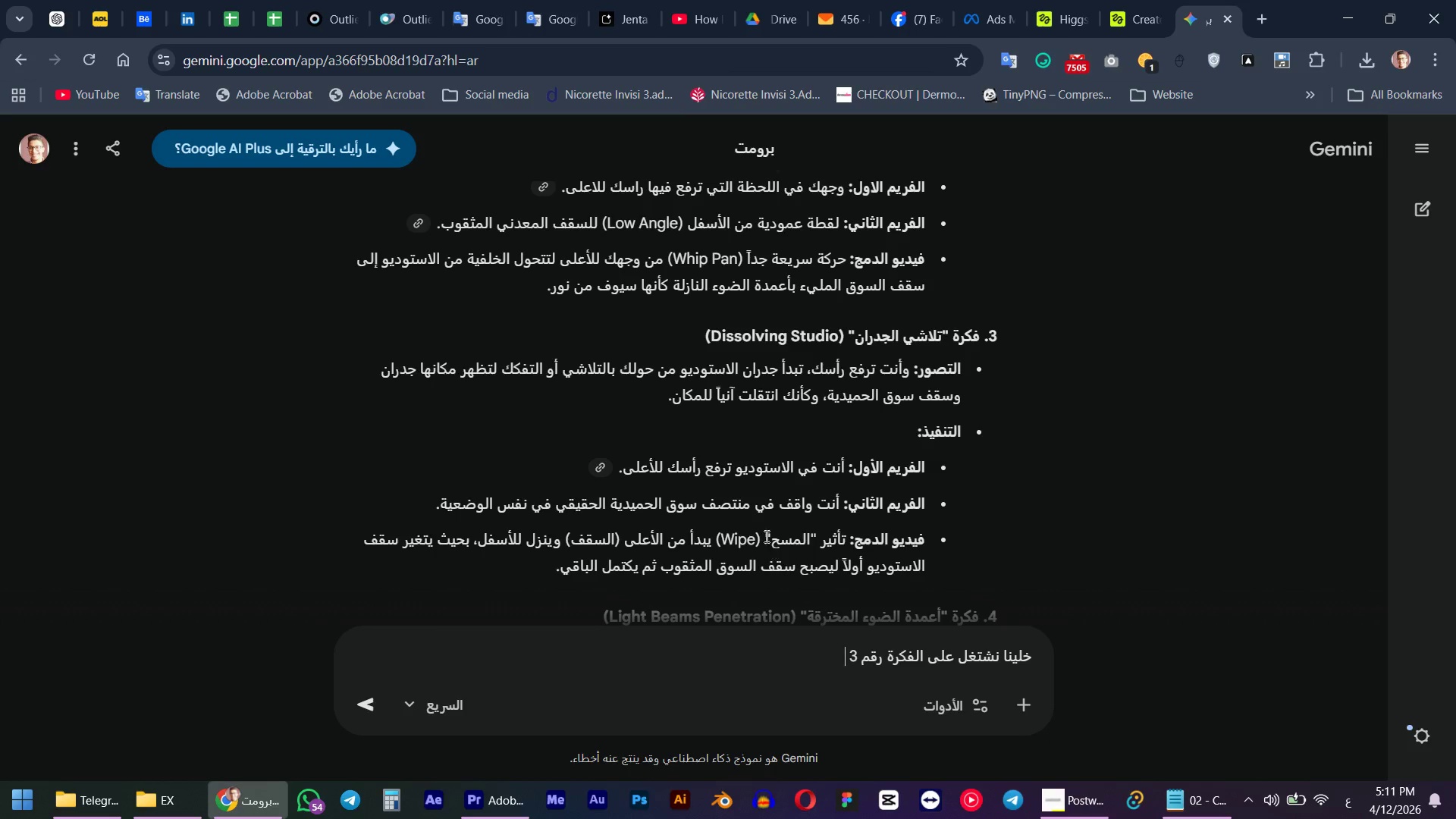 
scroll: coordinate [730, 526], scroll_direction: down, amount: 2.0
 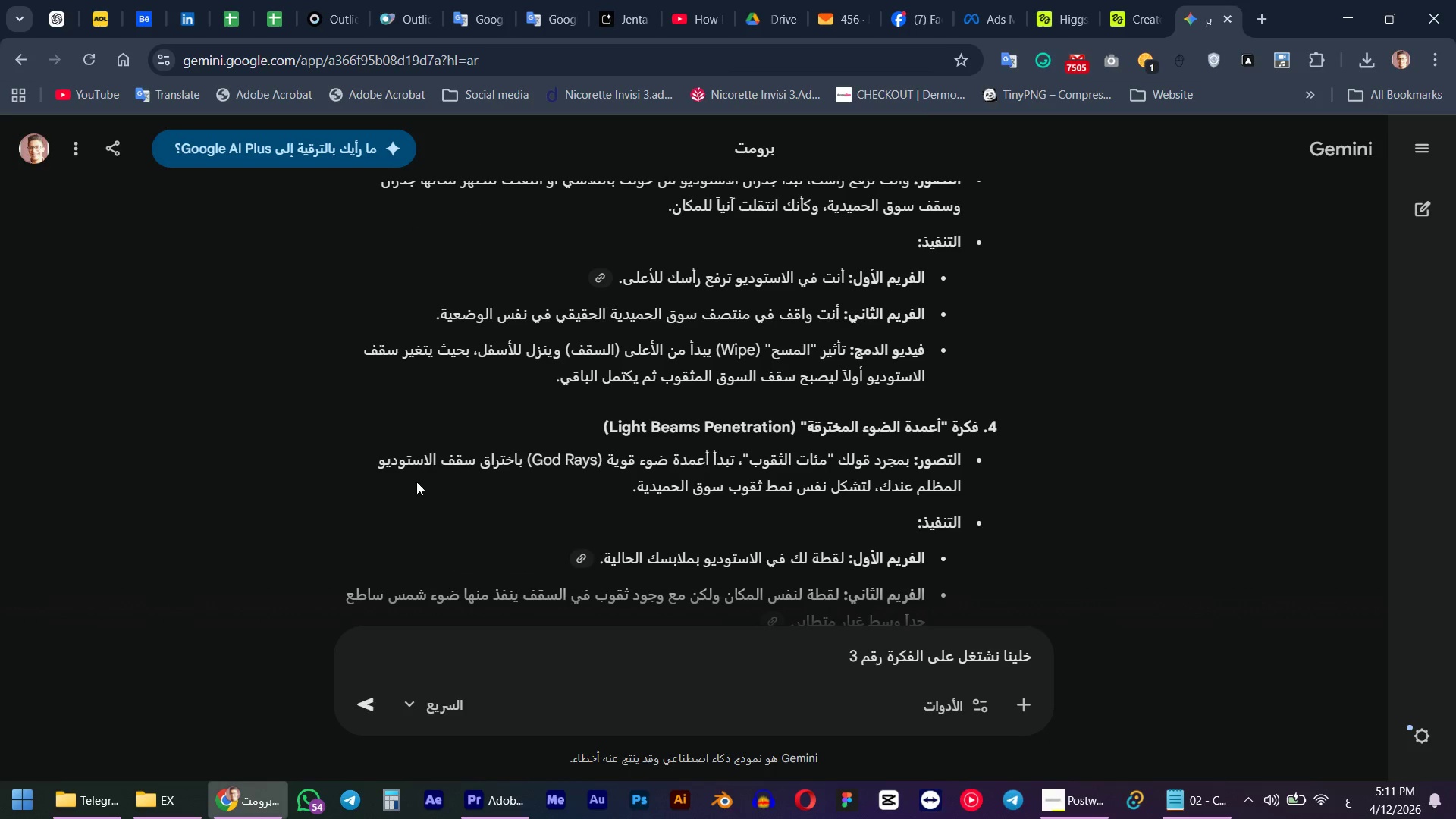 
wait(6.93)
 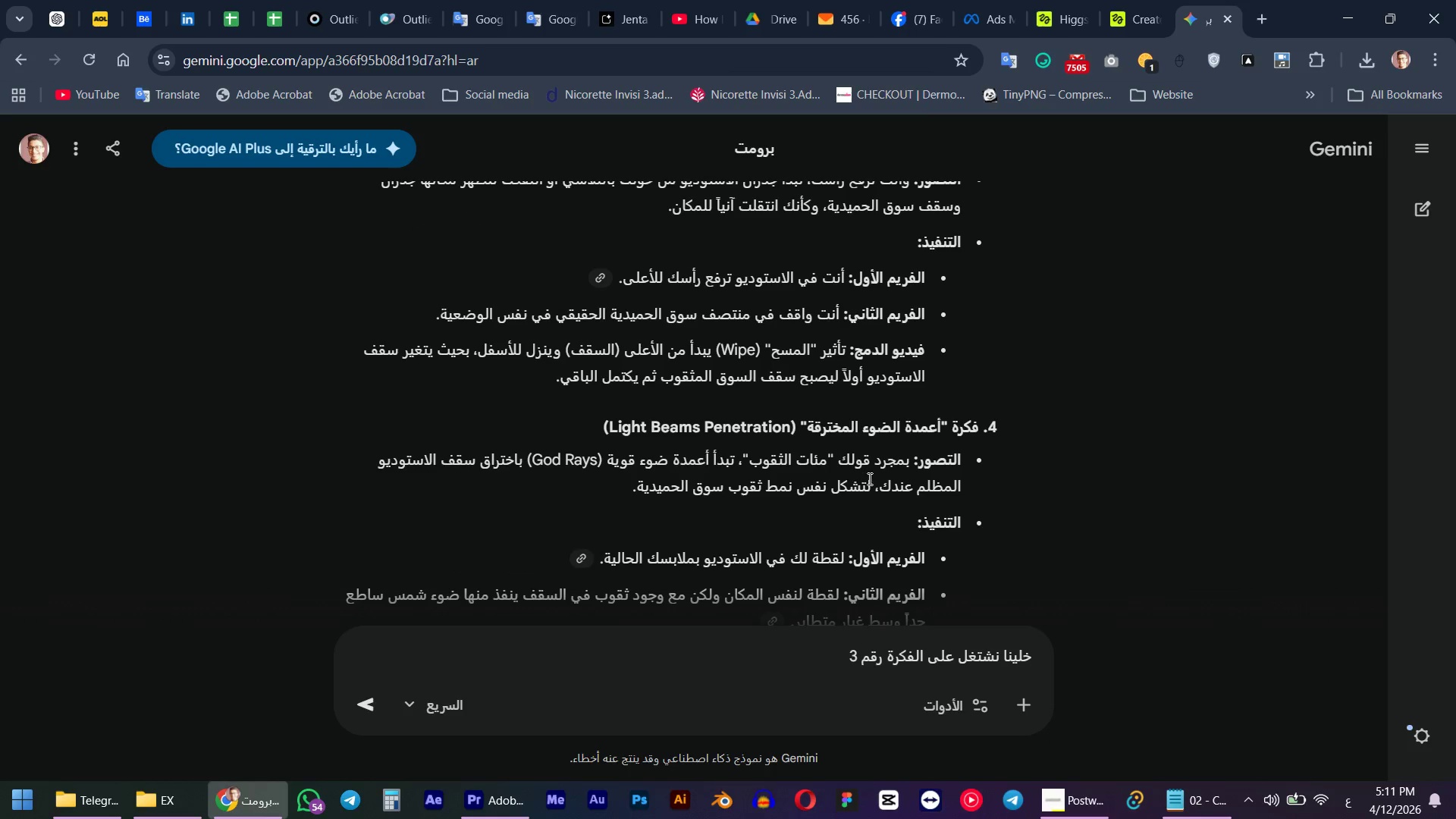 
type(vrl 4 )
 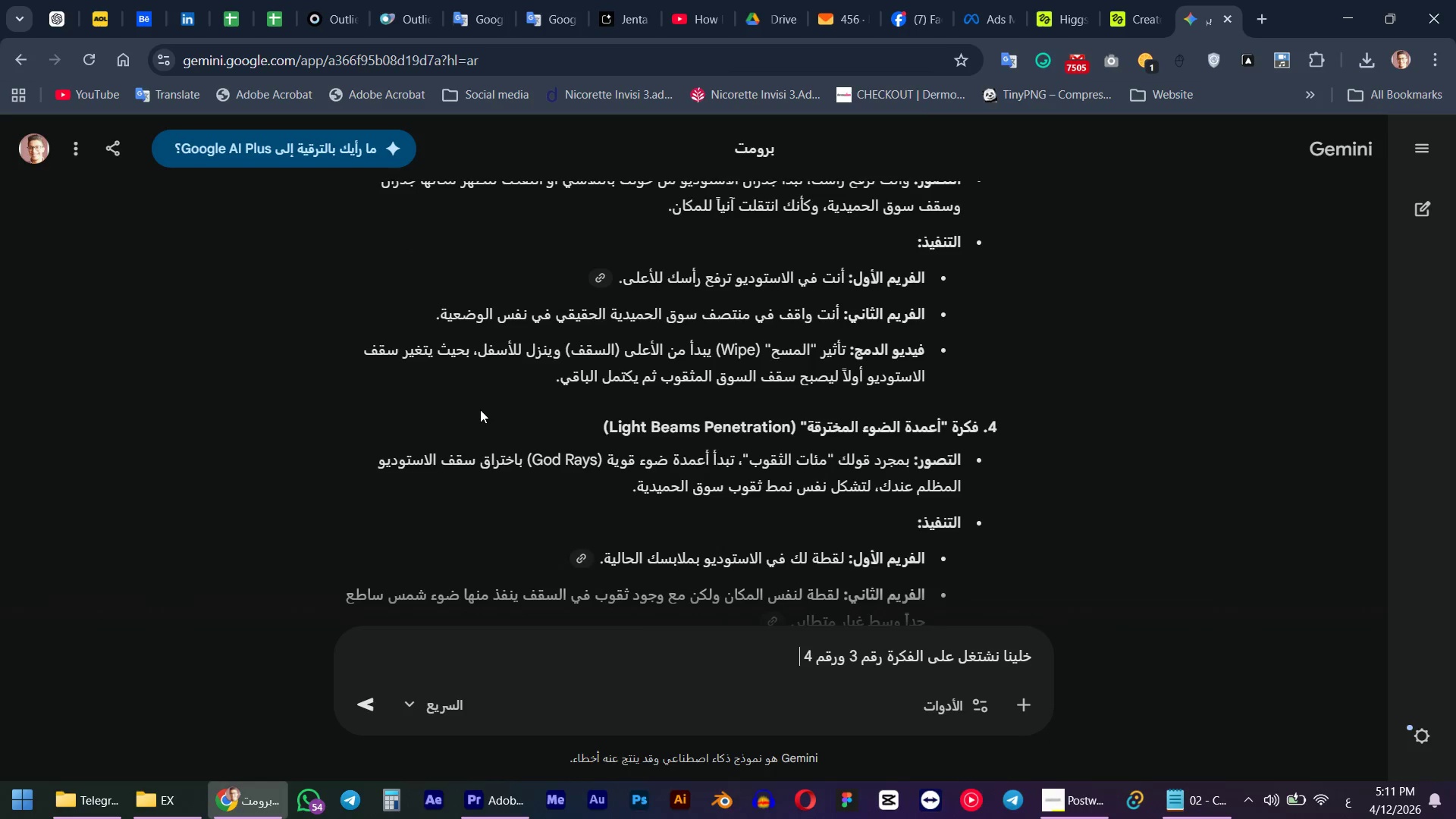 
scroll: coordinate [554, 478], scroll_direction: down, amount: 4.0
 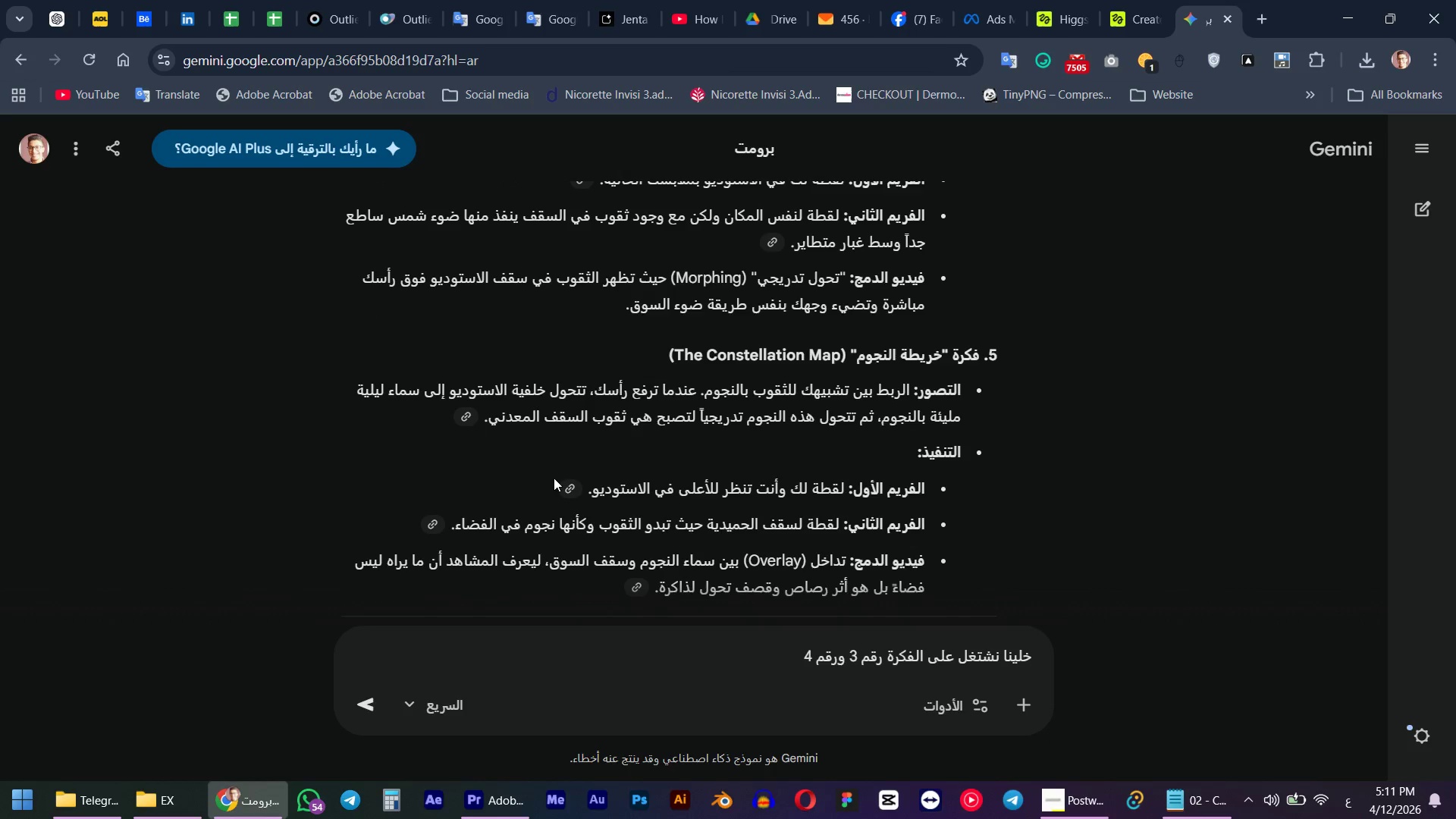 
key(NumpadEnter)
 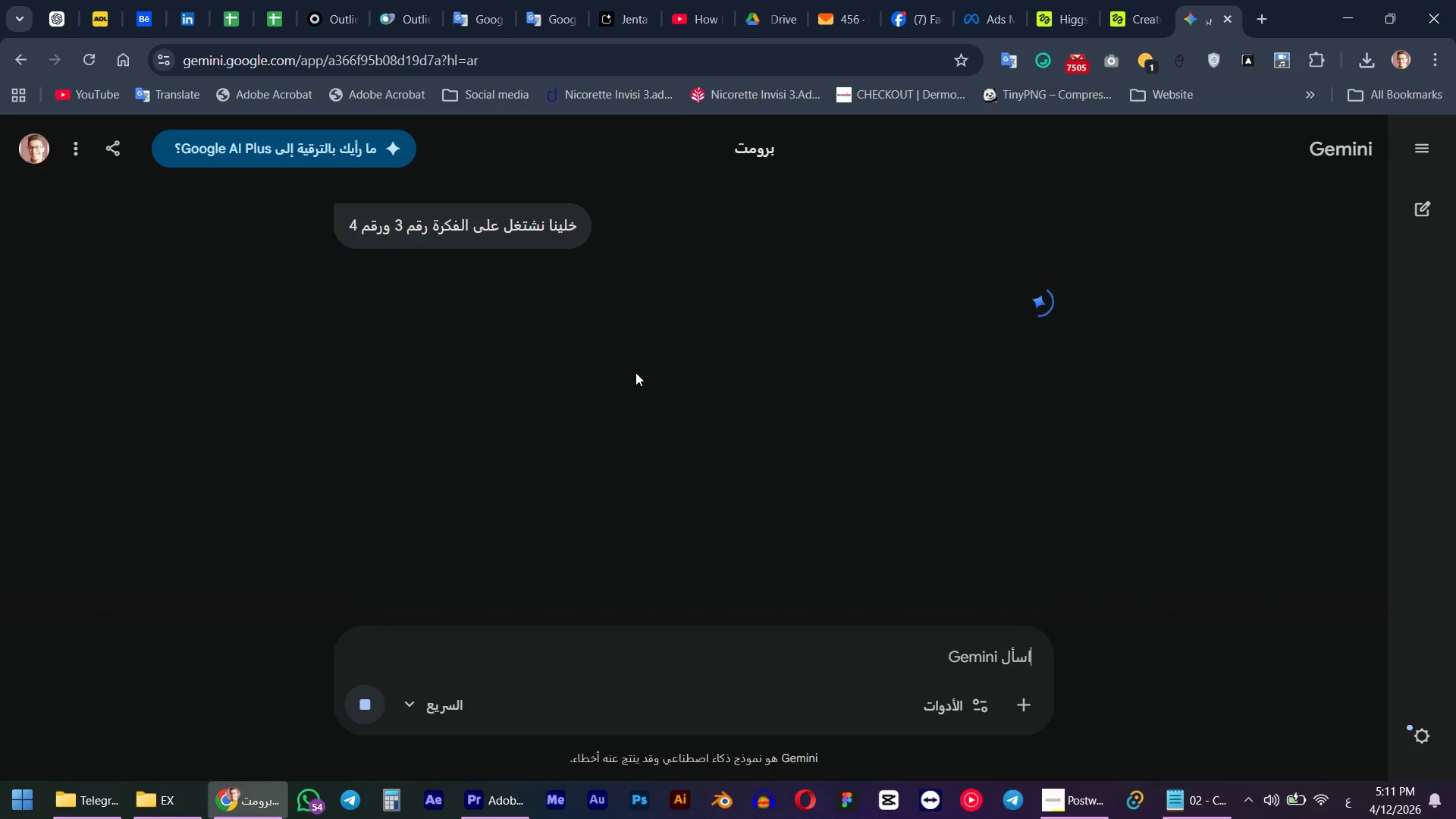 
wait(7.94)
 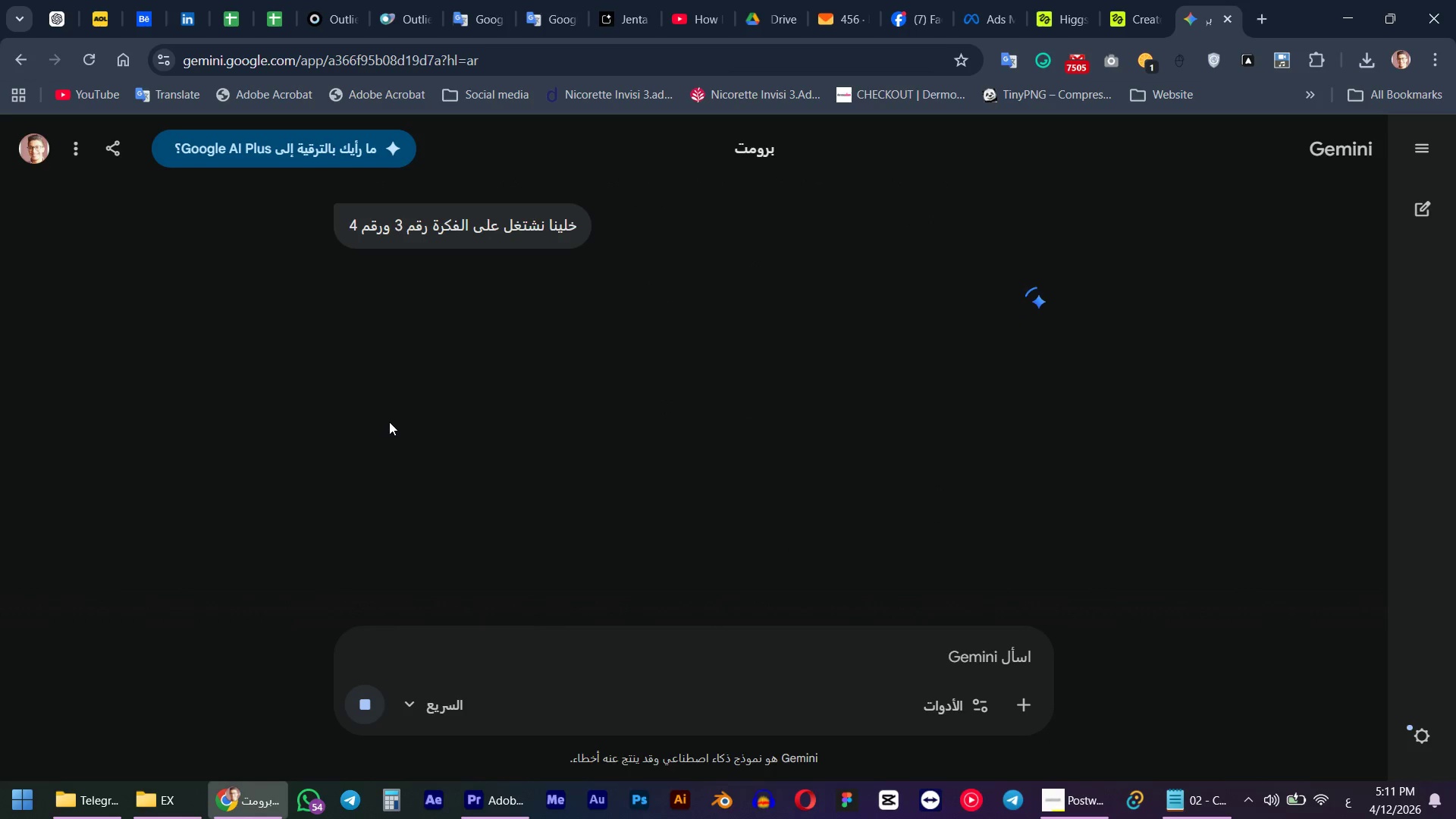 
scroll: coordinate [679, 357], scroll_direction: down, amount: 2.0
 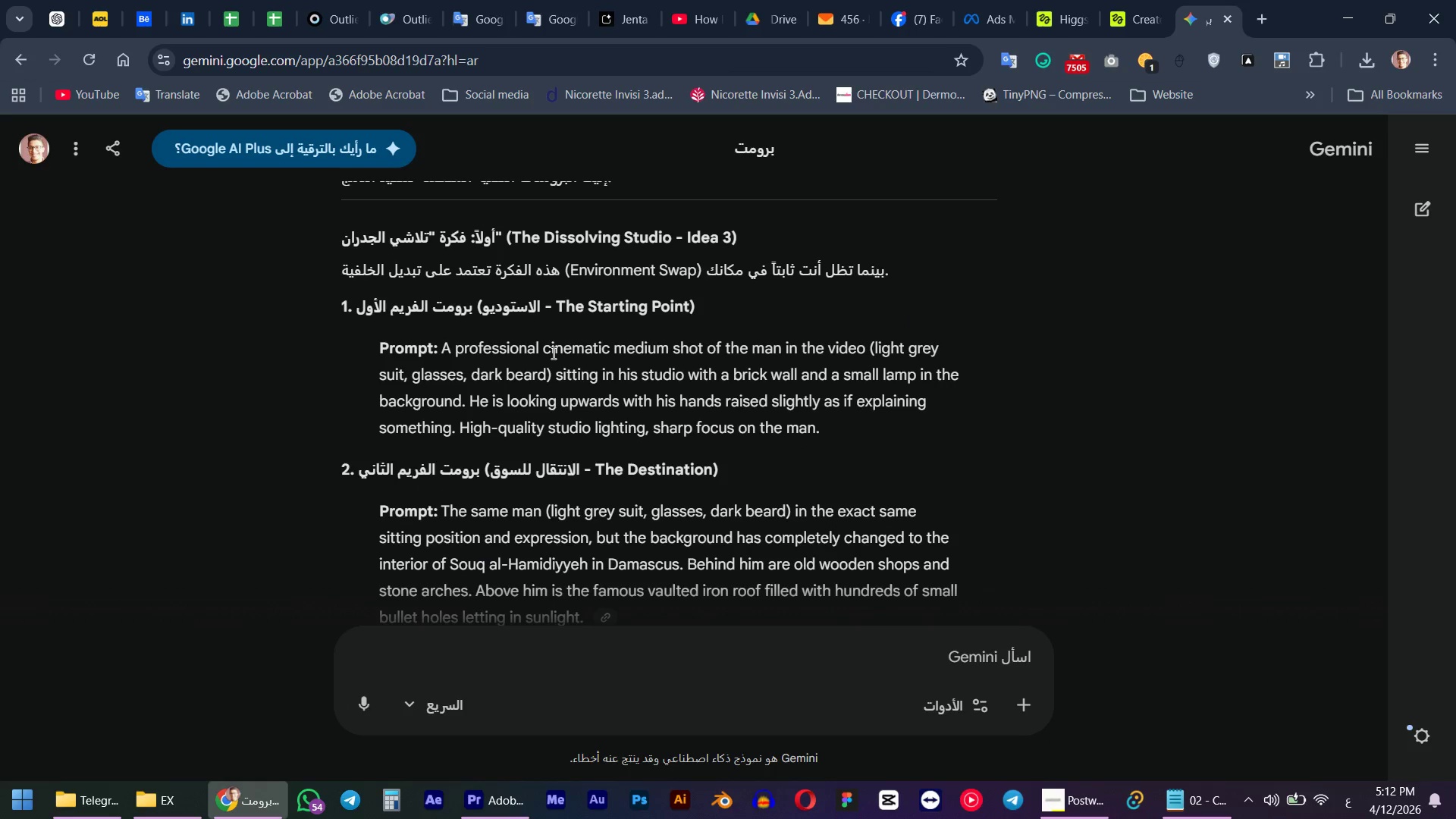 
wait(9.98)
 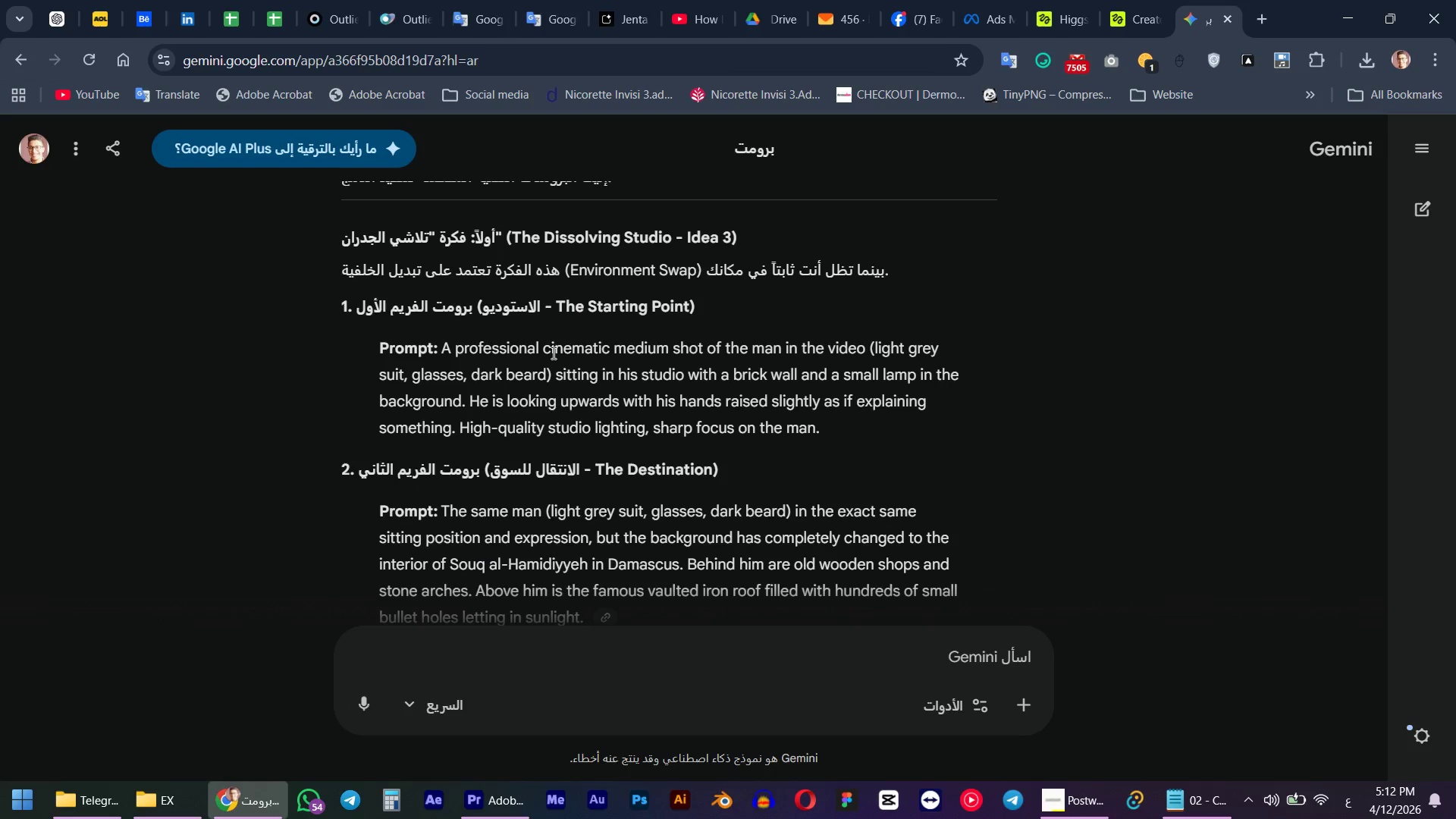 
scroll: coordinate [465, 352], scroll_direction: down, amount: 5.0
 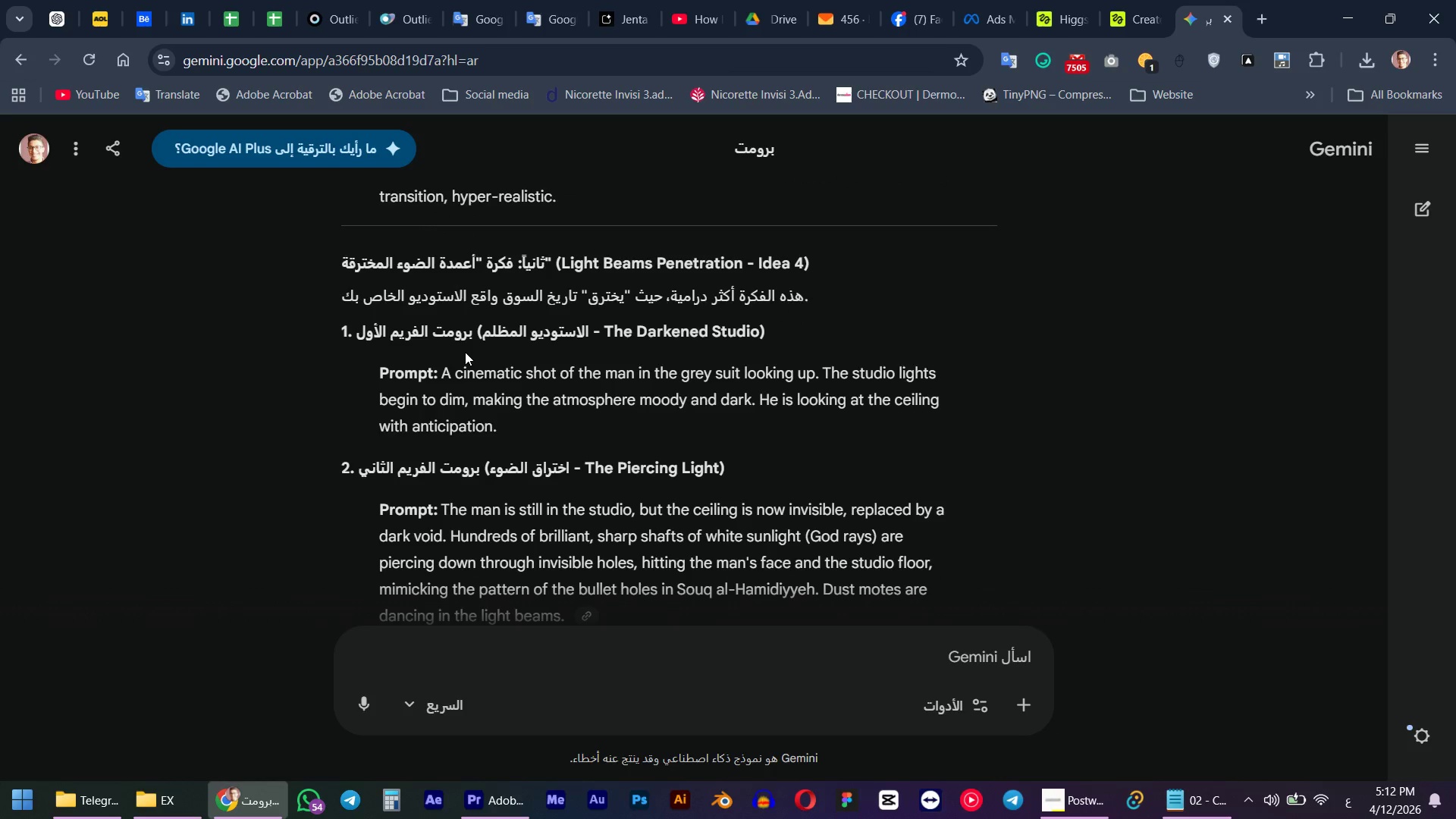 
scroll: coordinate [678, 334], scroll_direction: up, amount: 6.0
 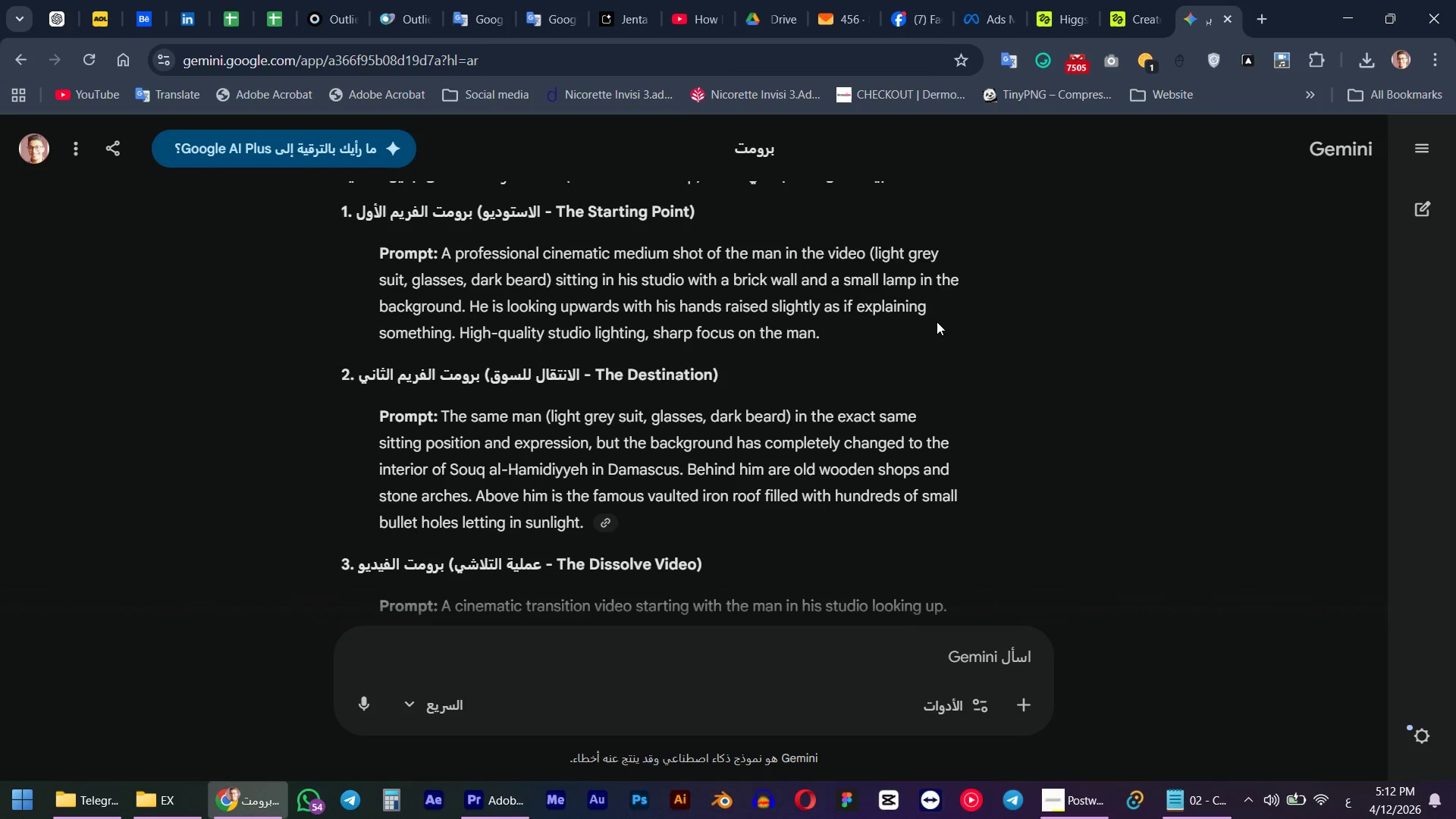 
wait(20.95)
 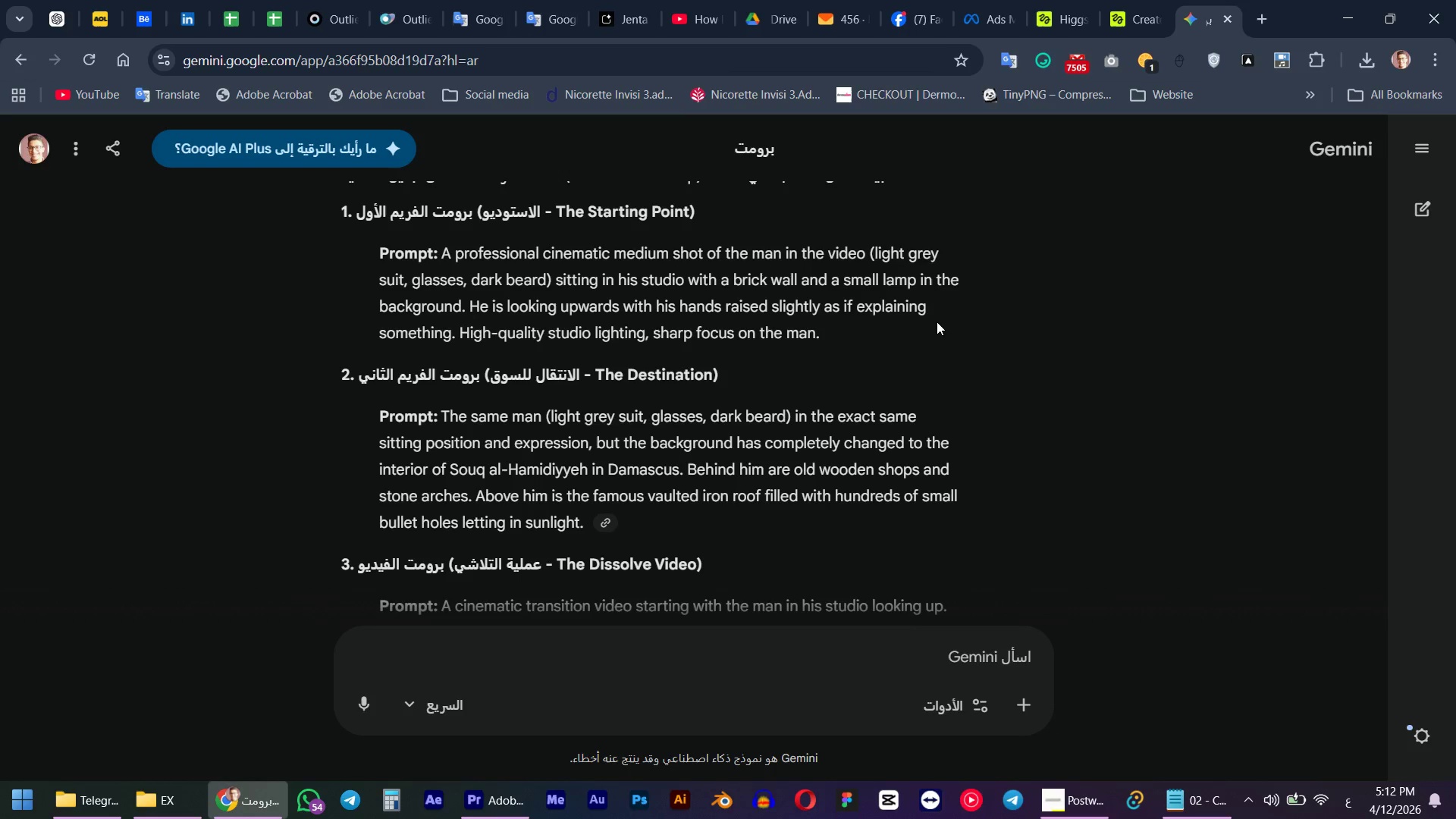 
left_click([507, 807])